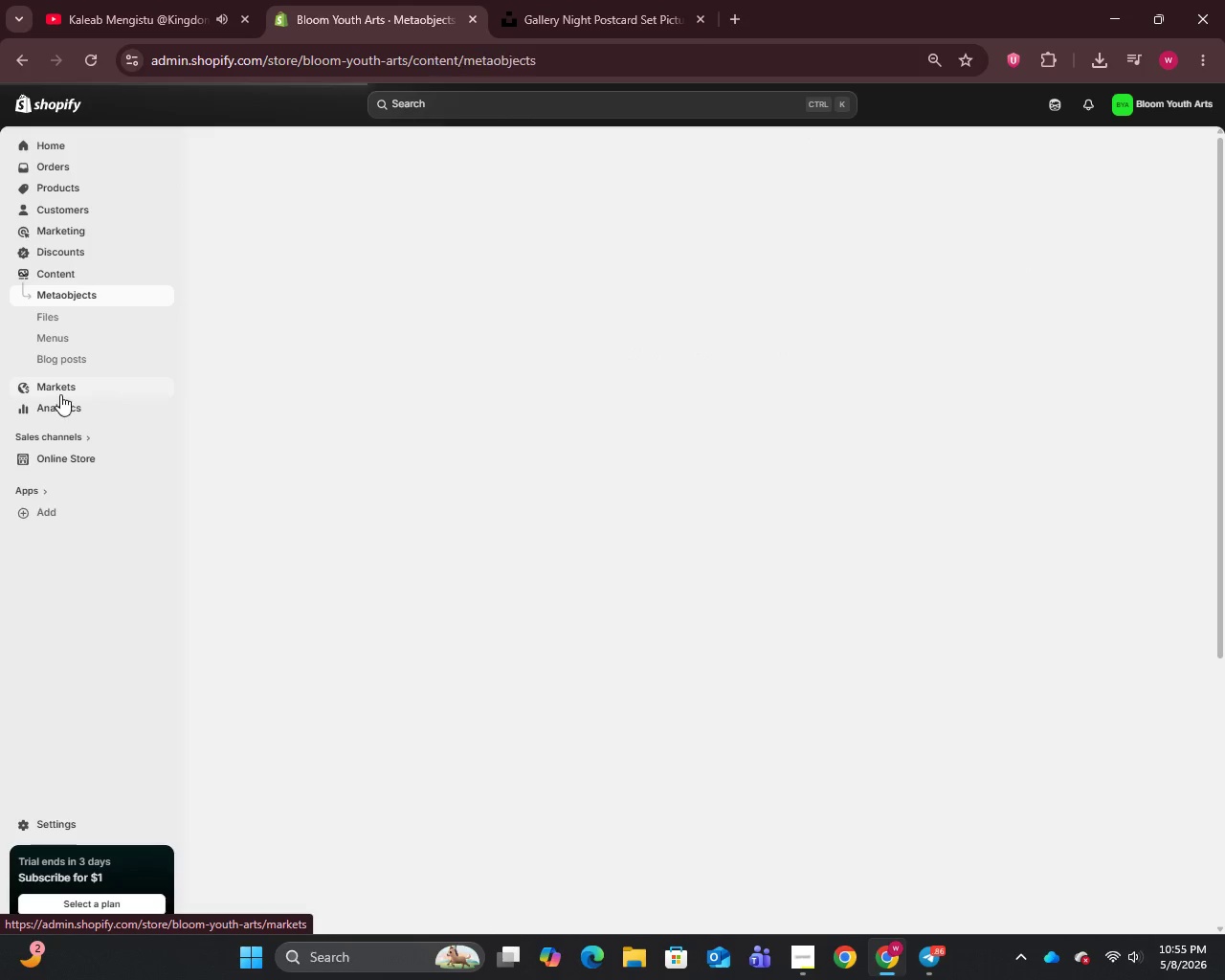 
left_click([69, 336])
 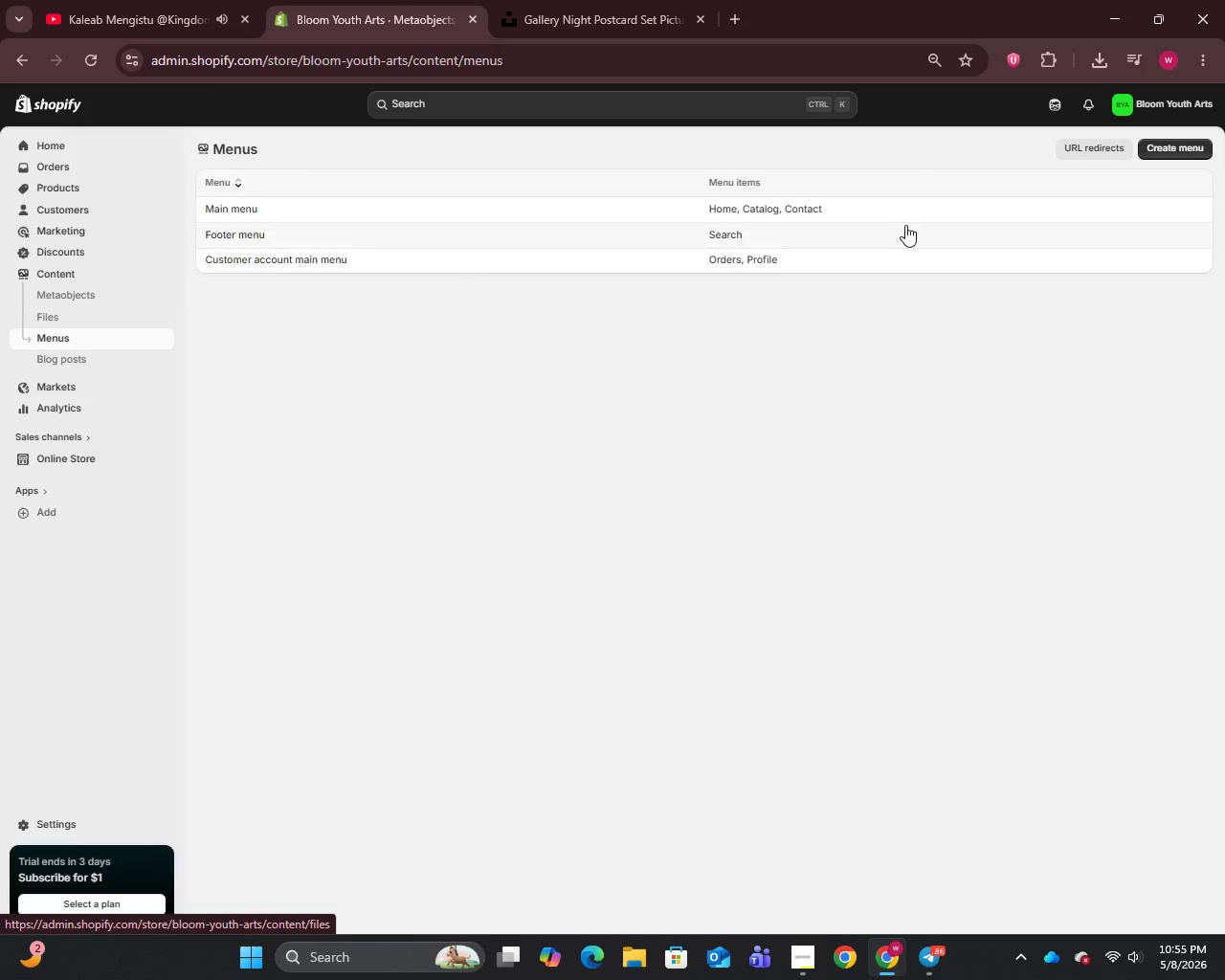 
left_click([808, 219])
 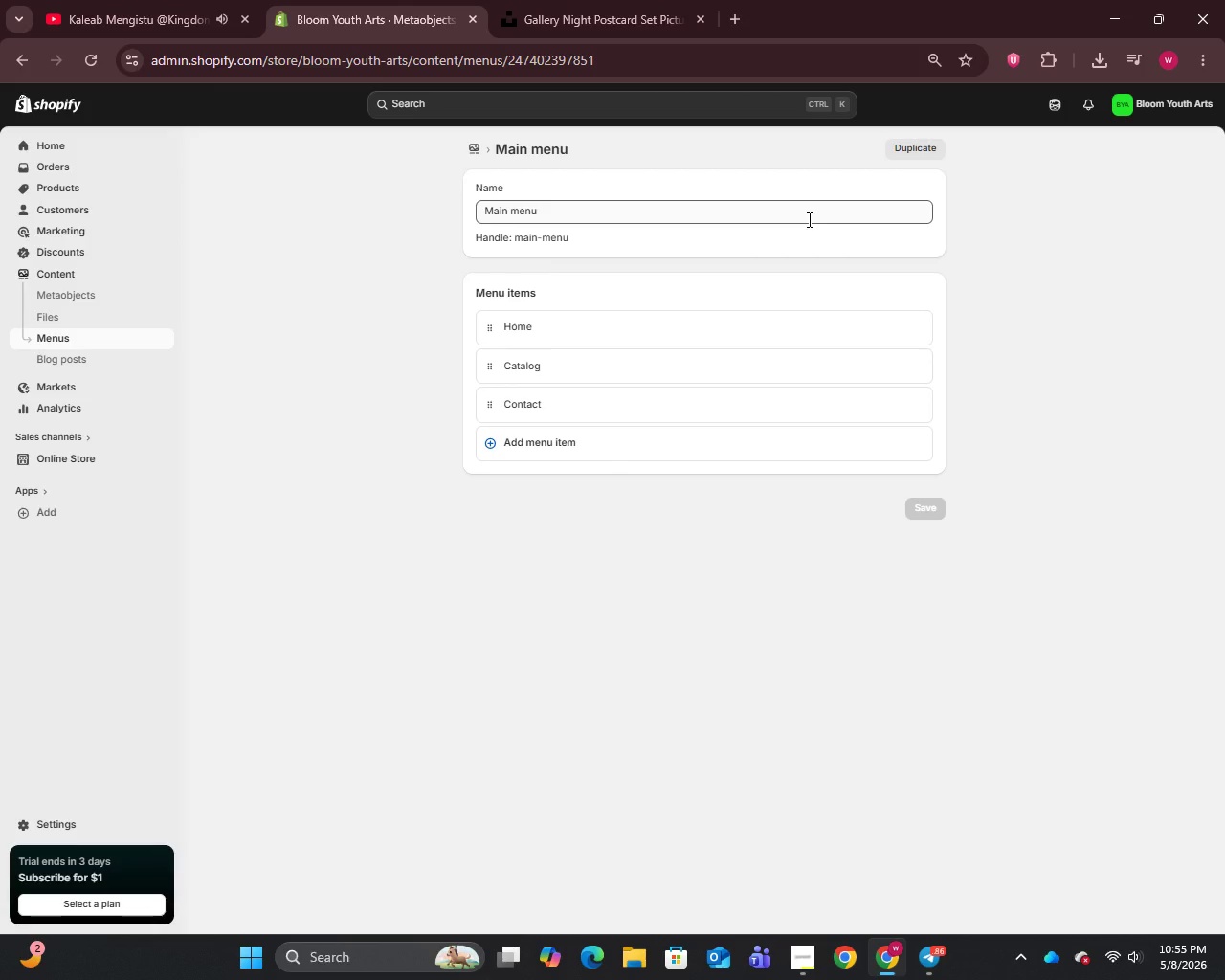 
wait(8.69)
 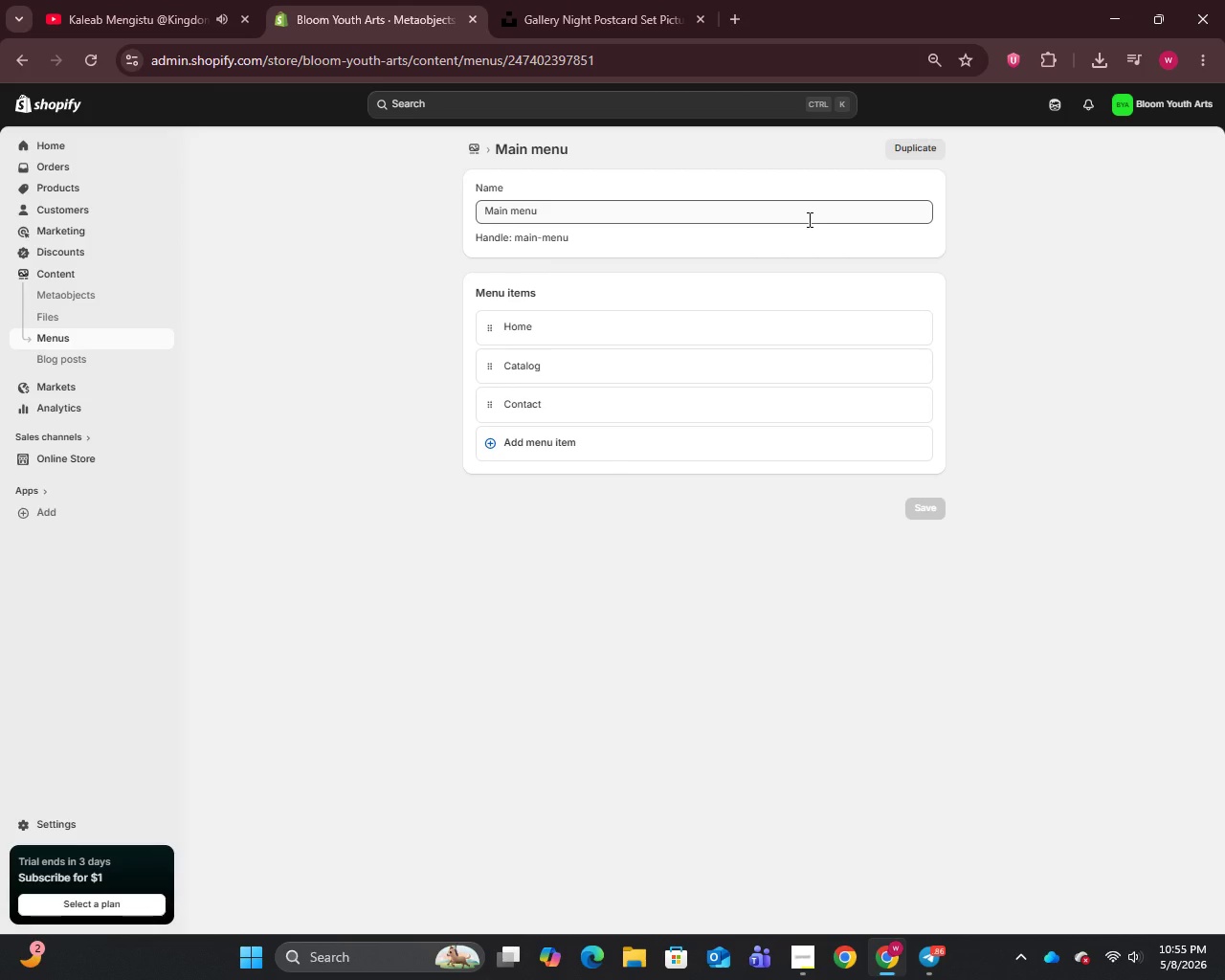 
left_click([582, 437])
 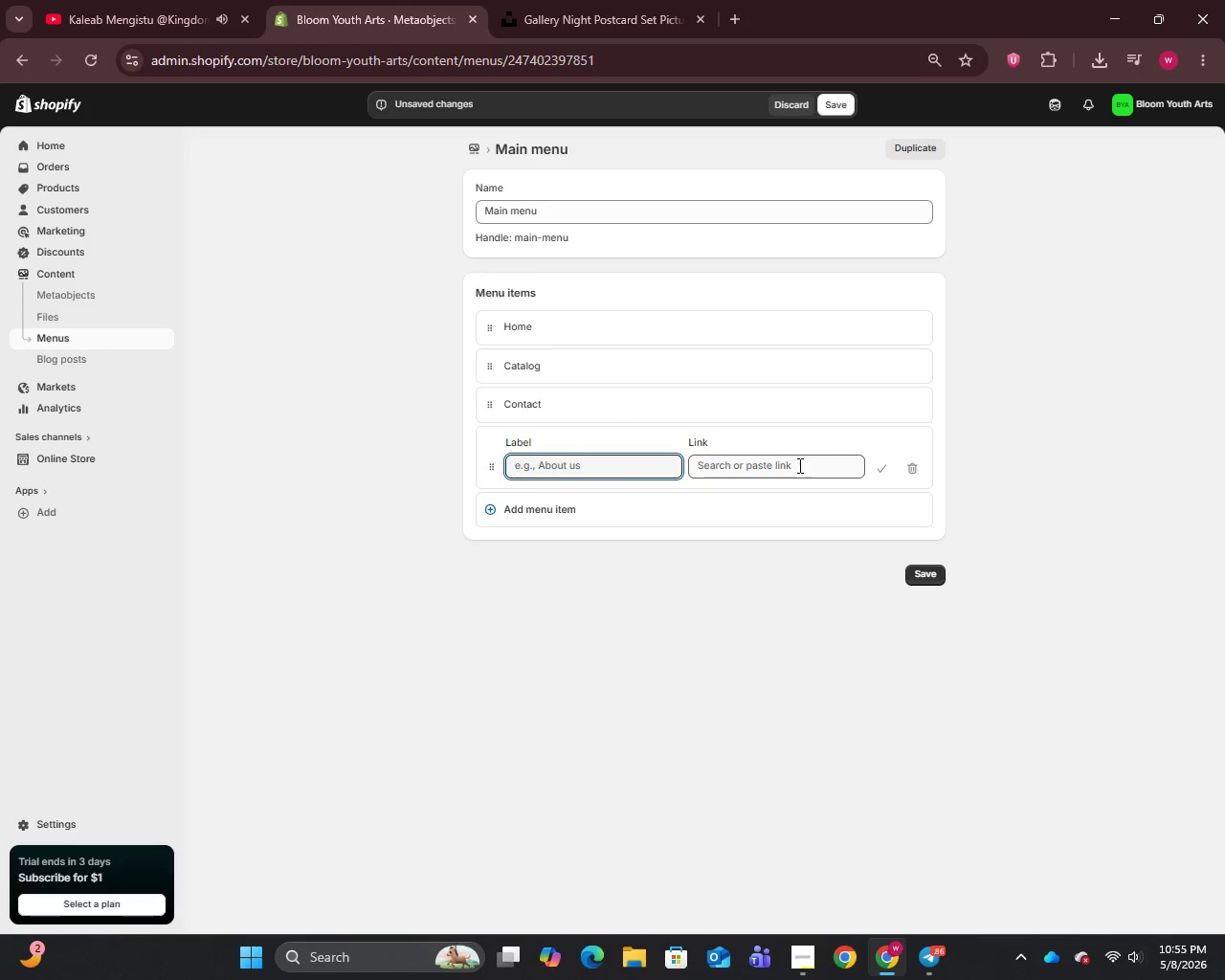 
left_click([787, 468])
 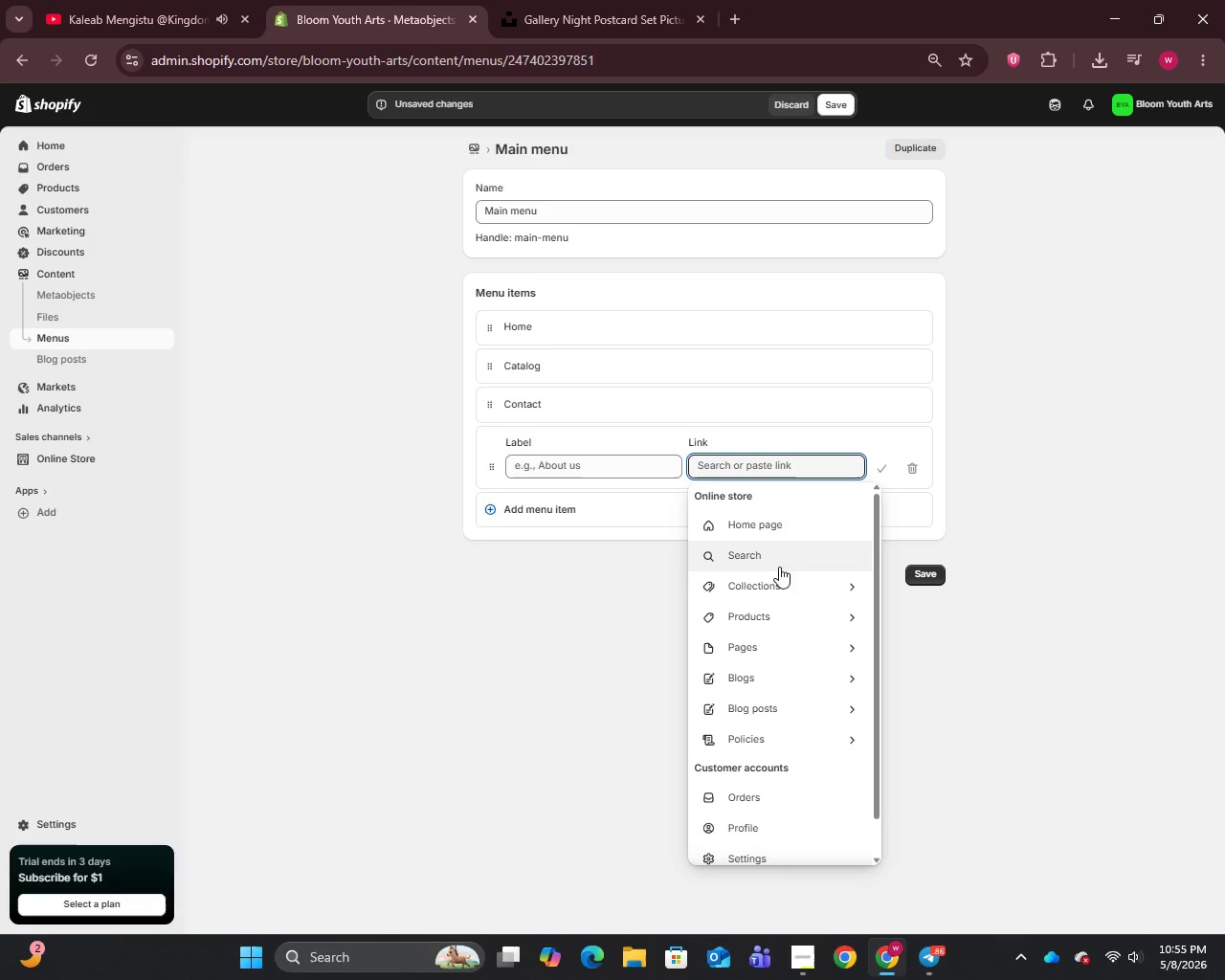 
left_click([779, 586])
 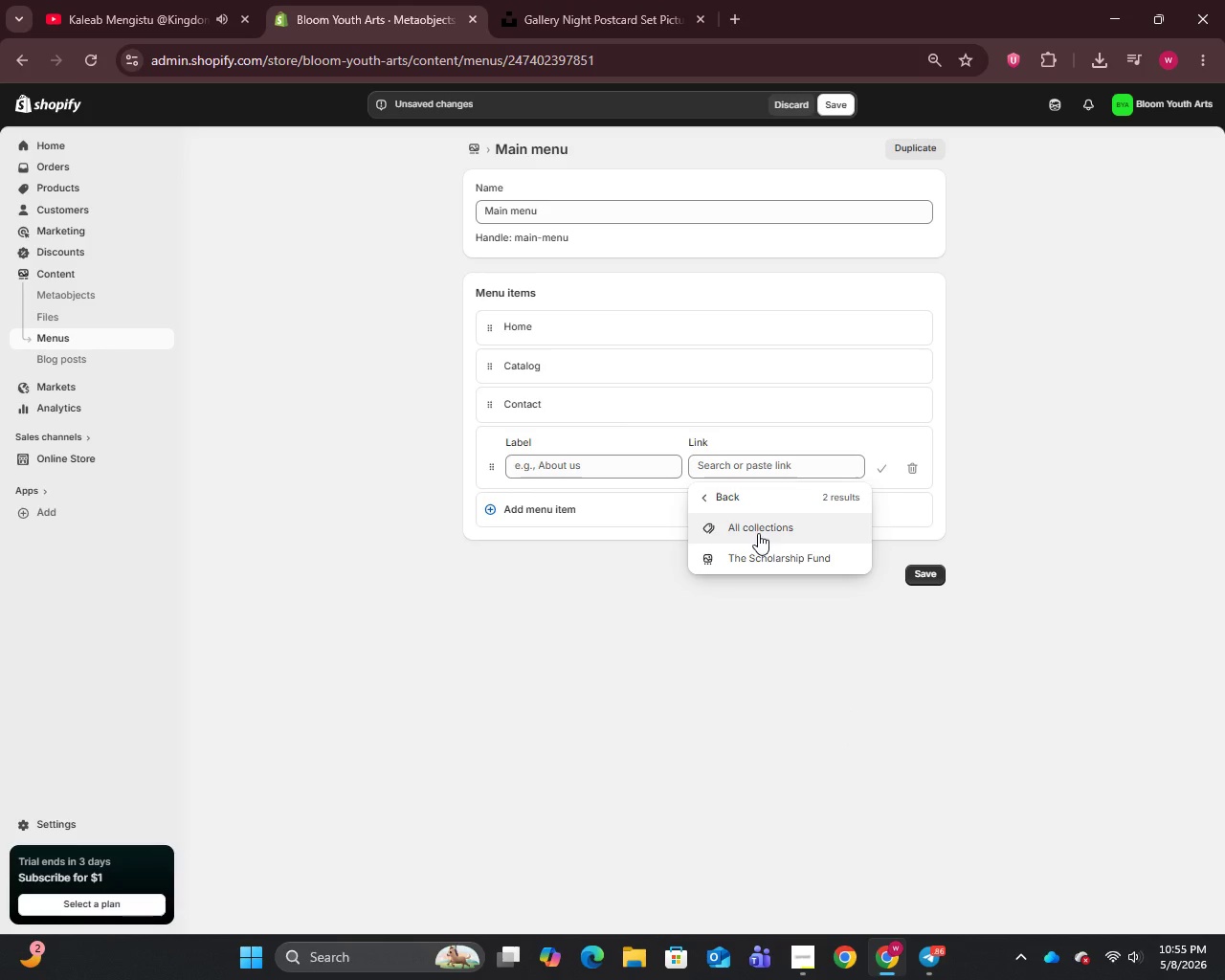 
left_click([752, 549])
 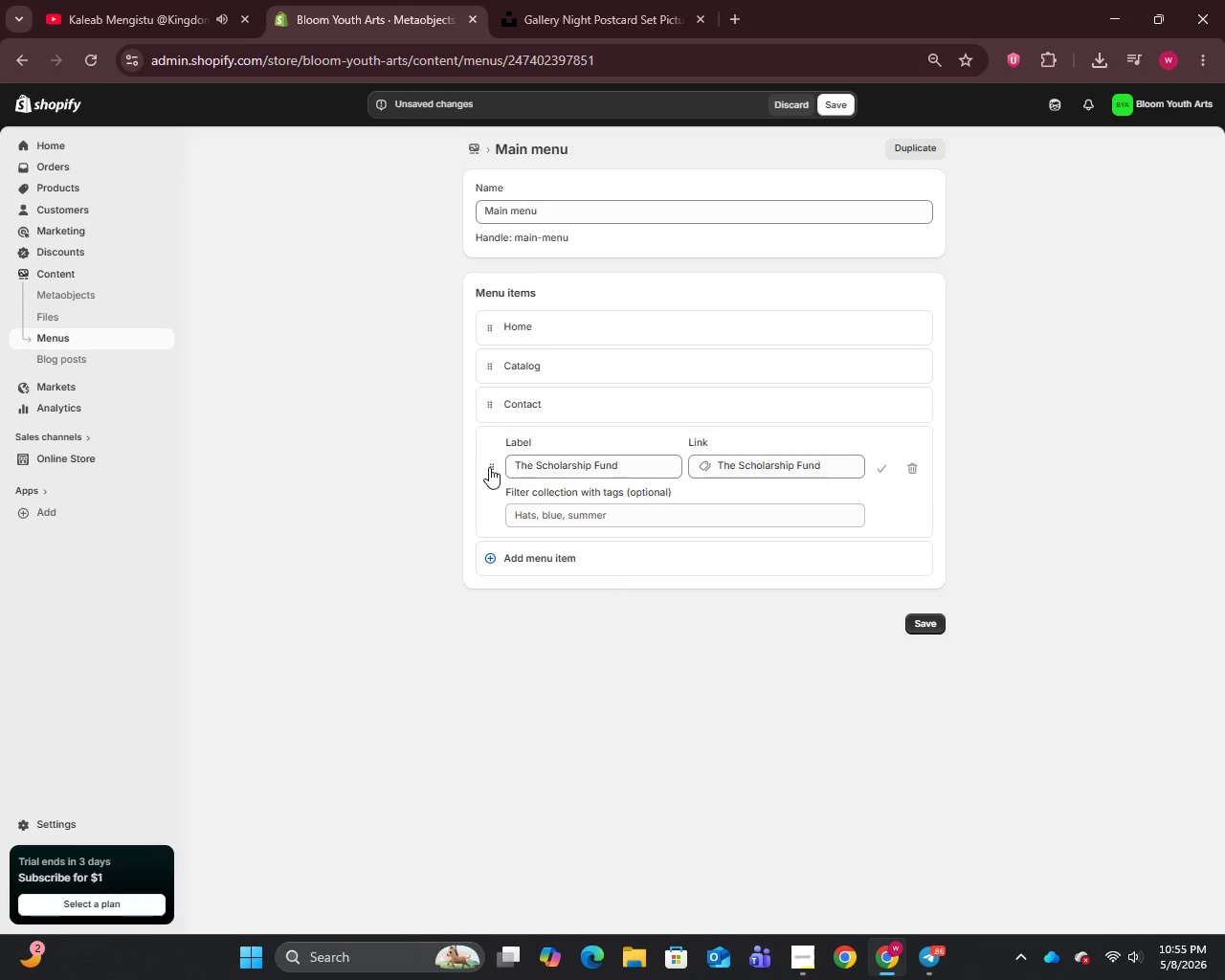 
left_click_drag(start_coordinate=[489, 463], to_coordinate=[489, 404])
 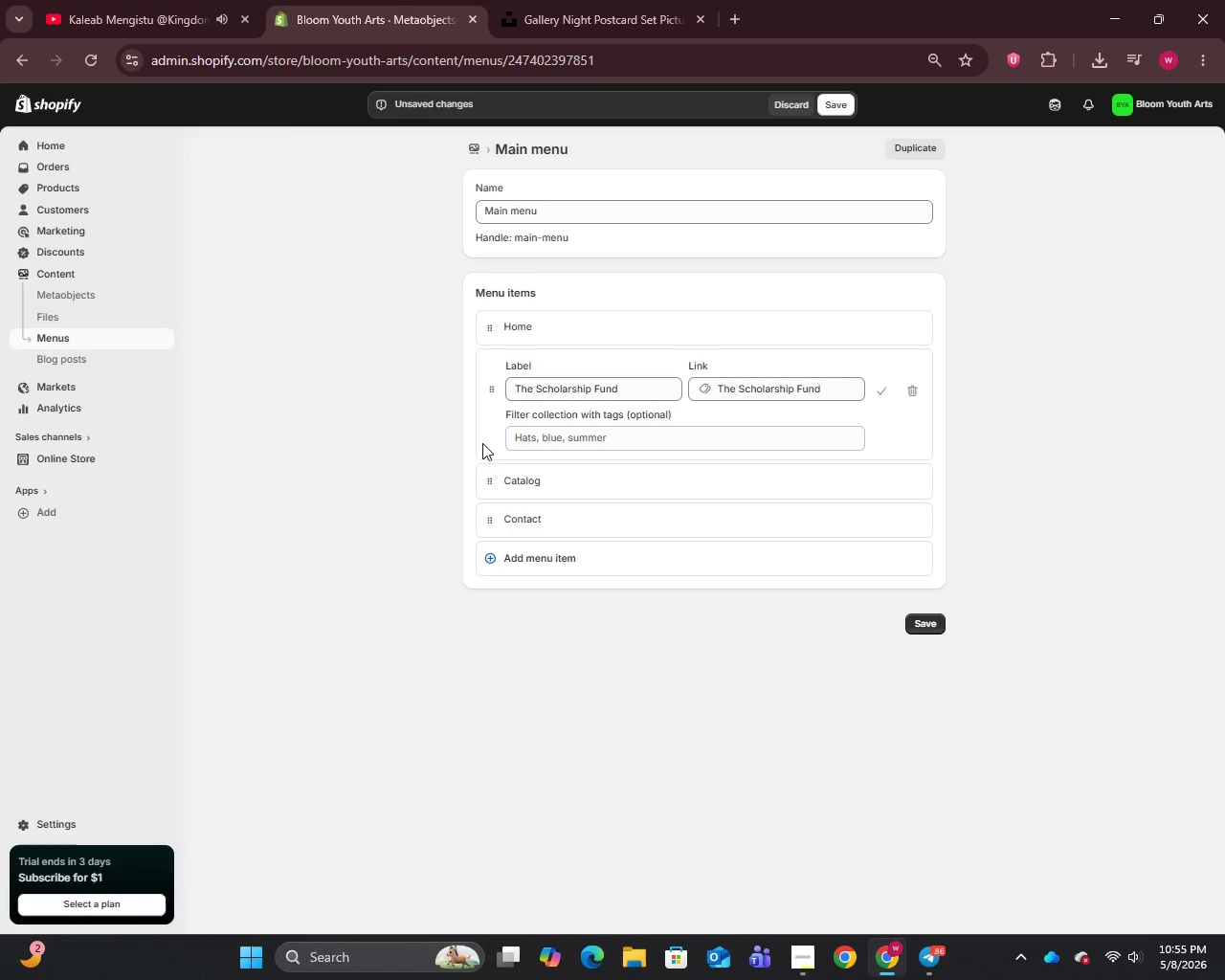 
wait(5.91)
 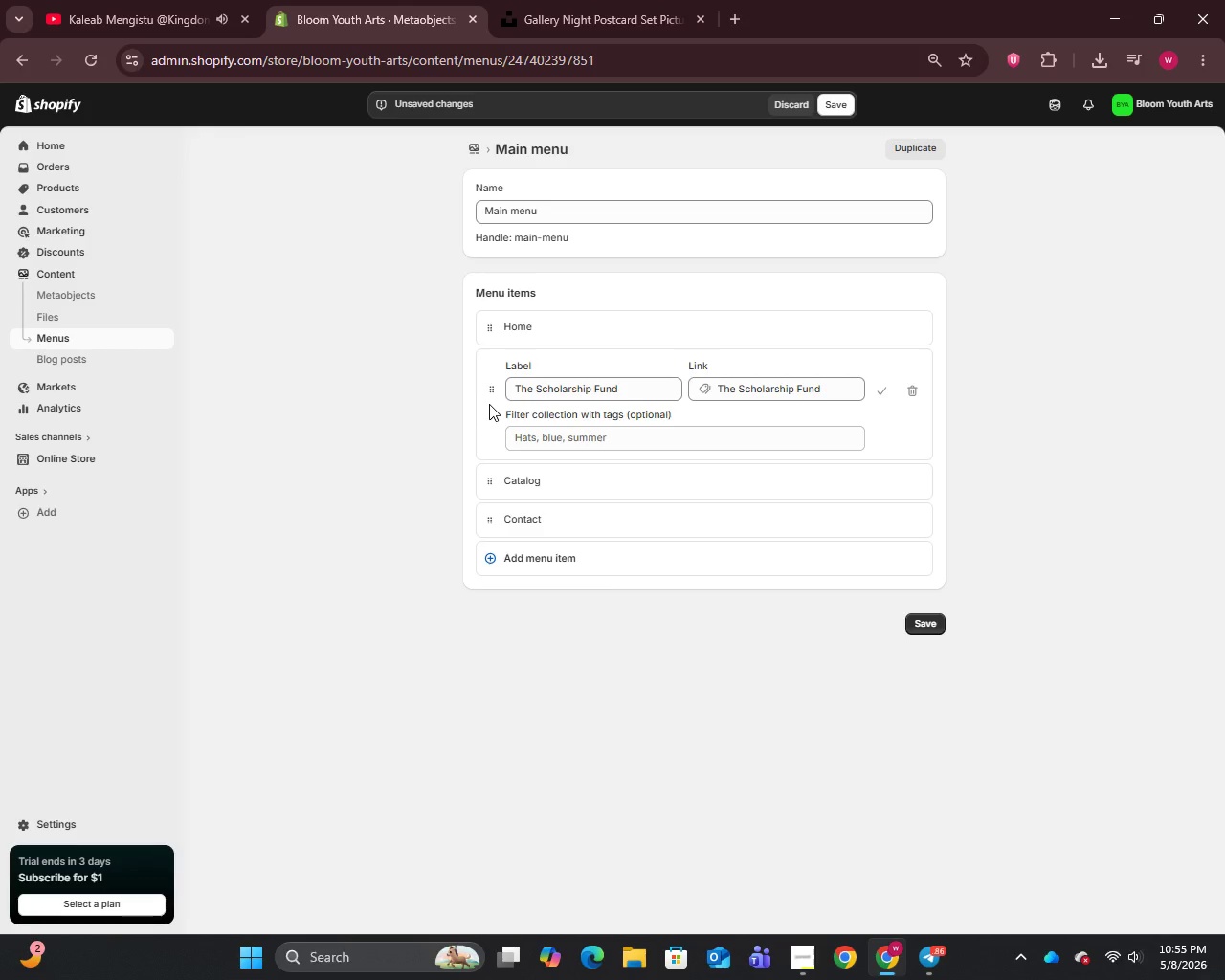 
left_click([931, 628])
 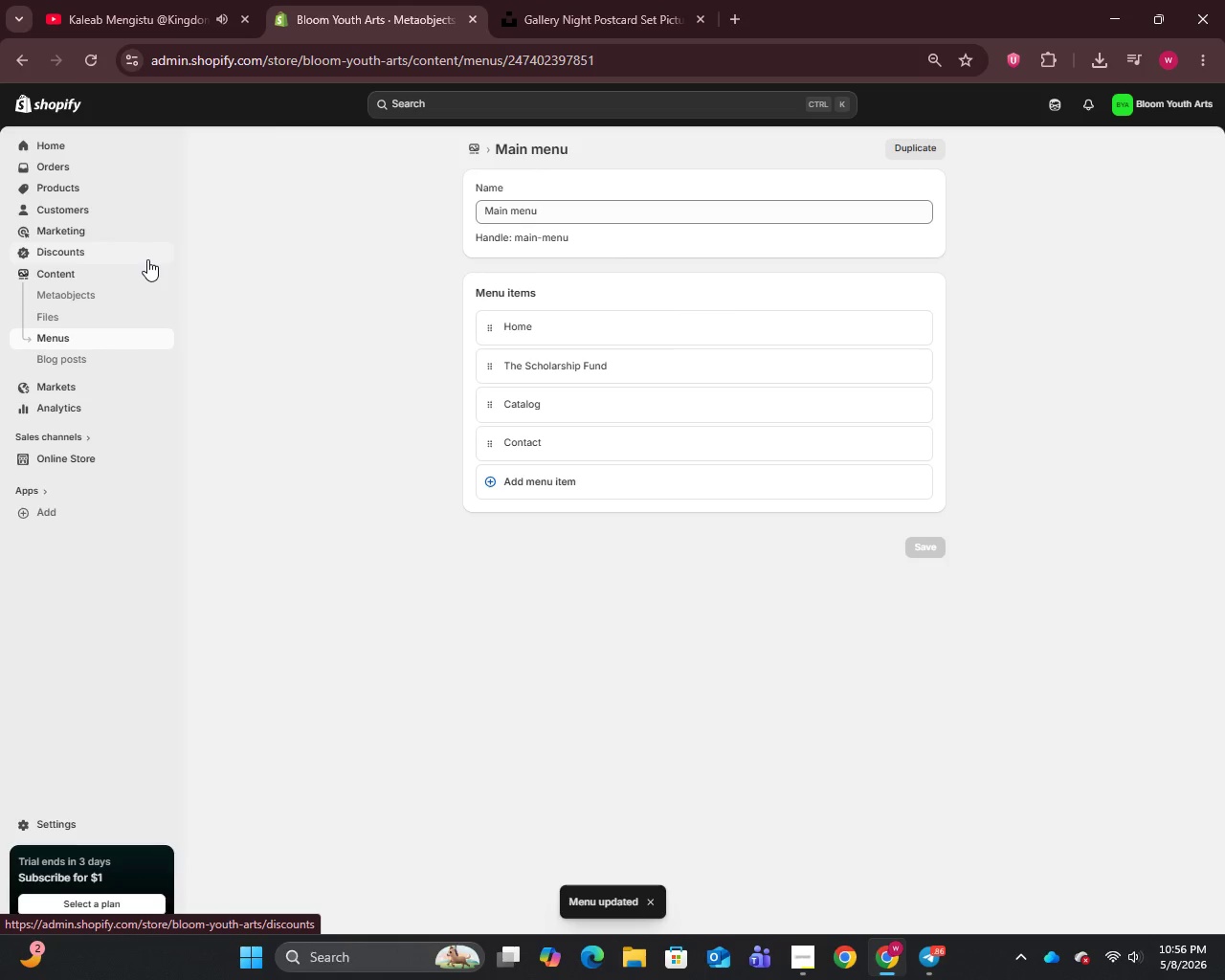 
wait(10.61)
 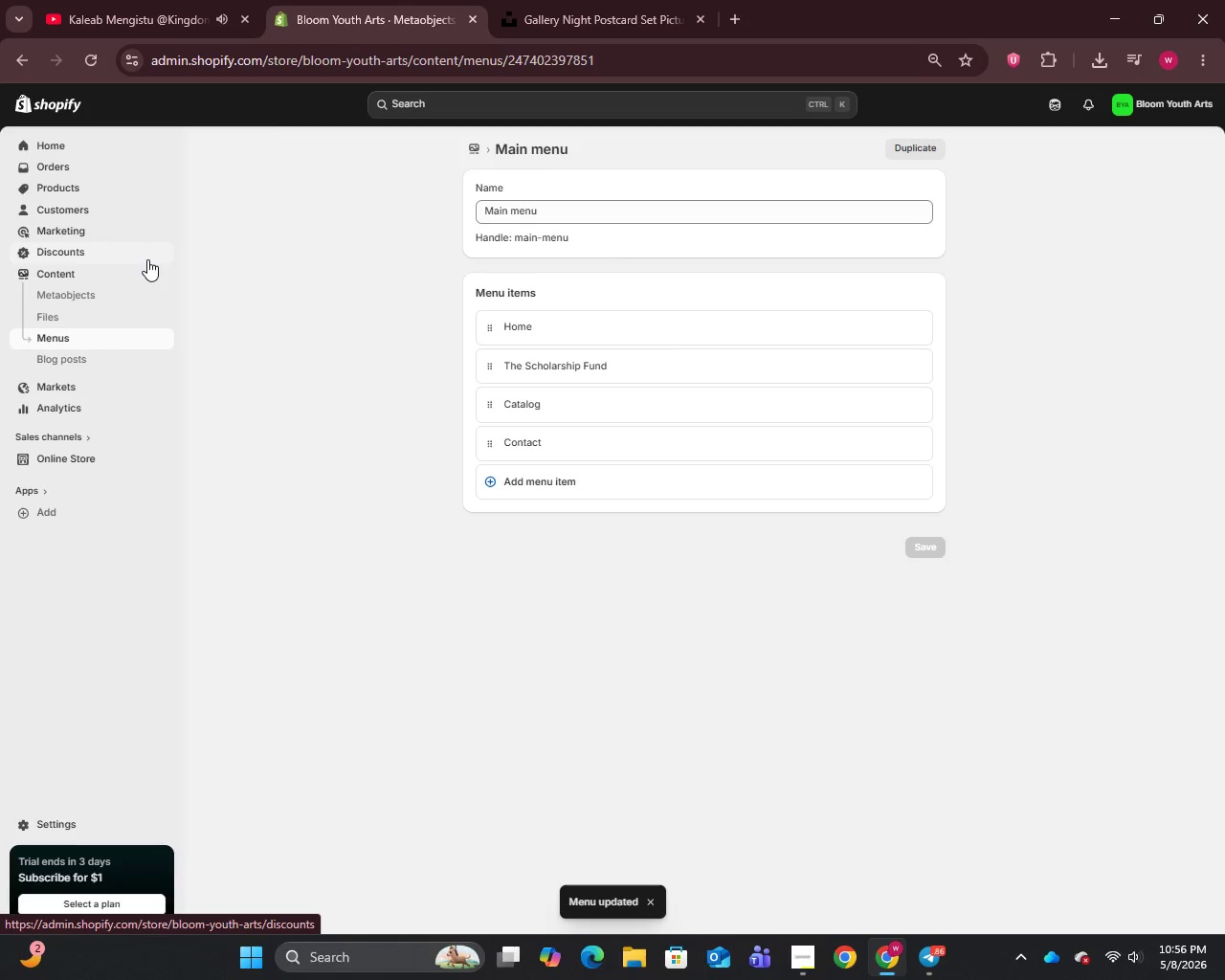 
left_click([79, 457])
 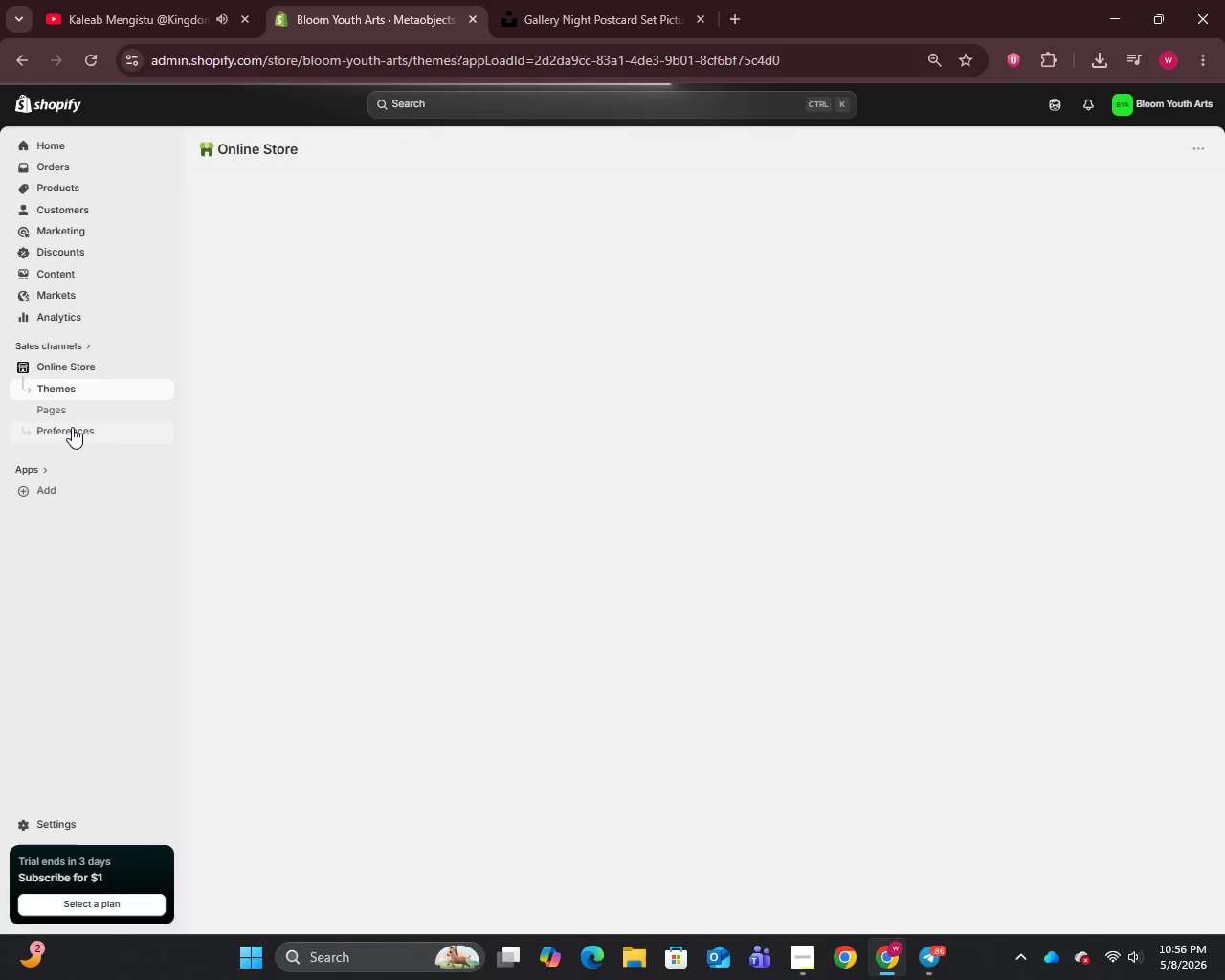 
left_click([72, 427])
 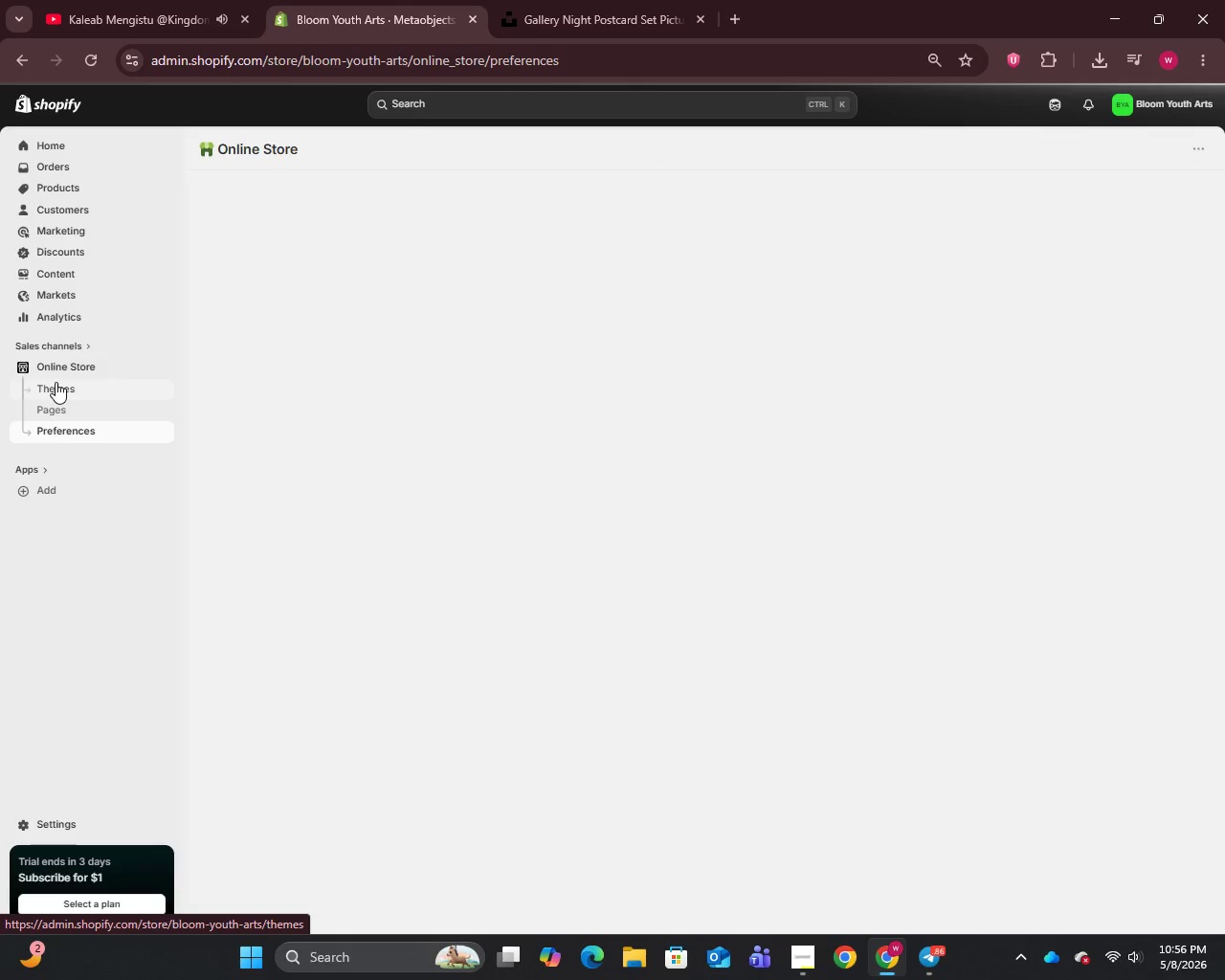 
left_click([56, 390])
 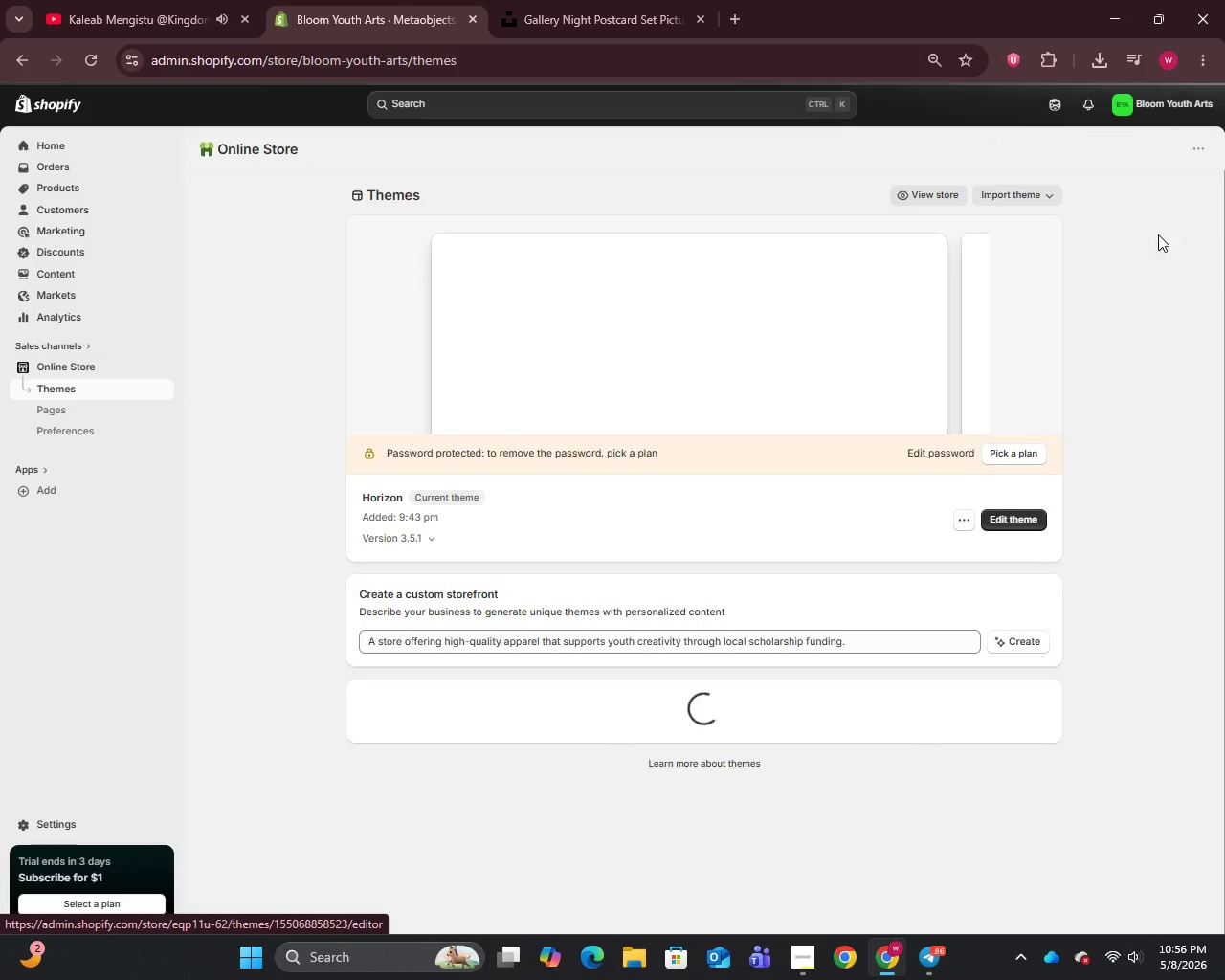 
left_click([1030, 194])
 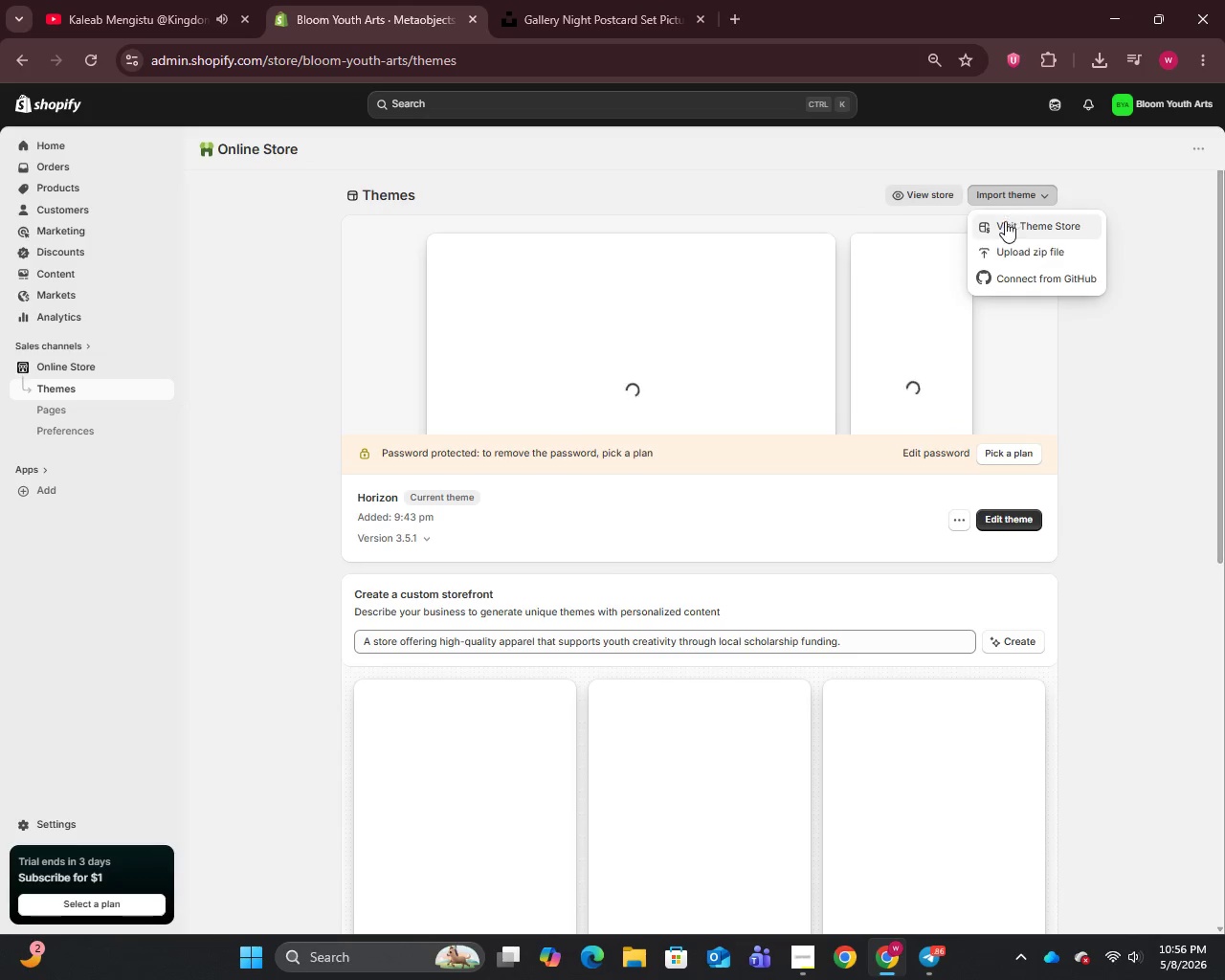 
left_click([1006, 230])
 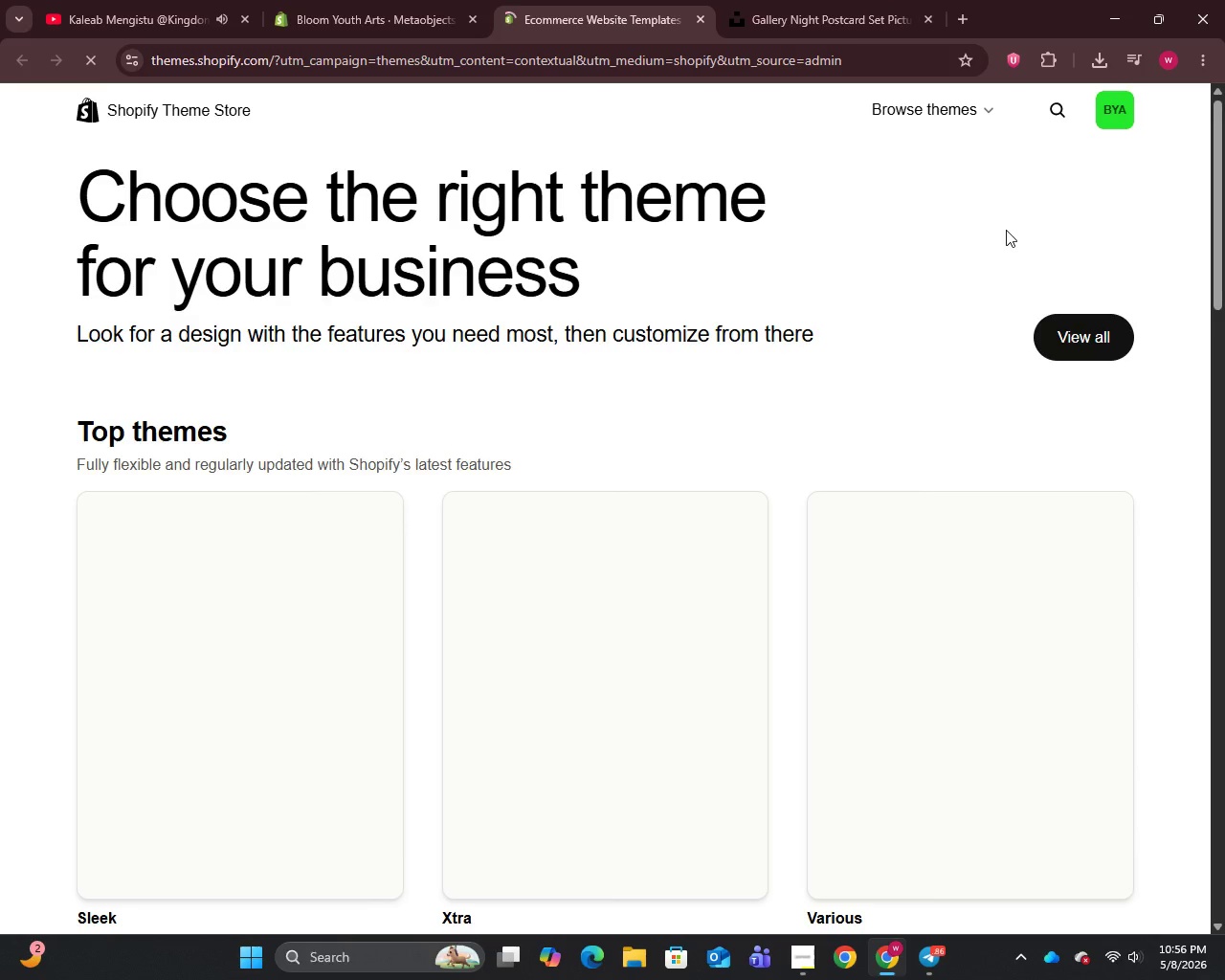 
wait(5.98)
 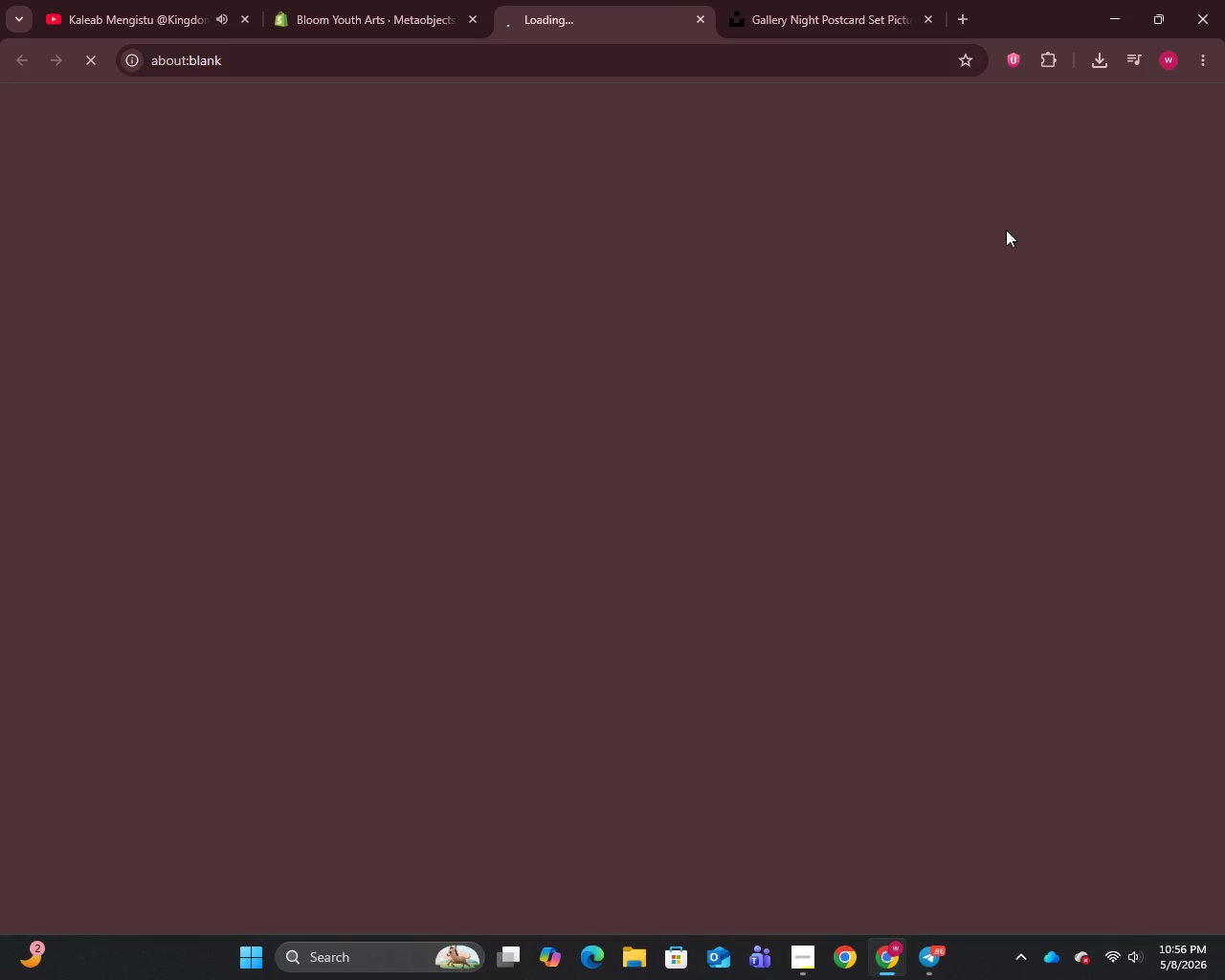 
left_click([1056, 114])
 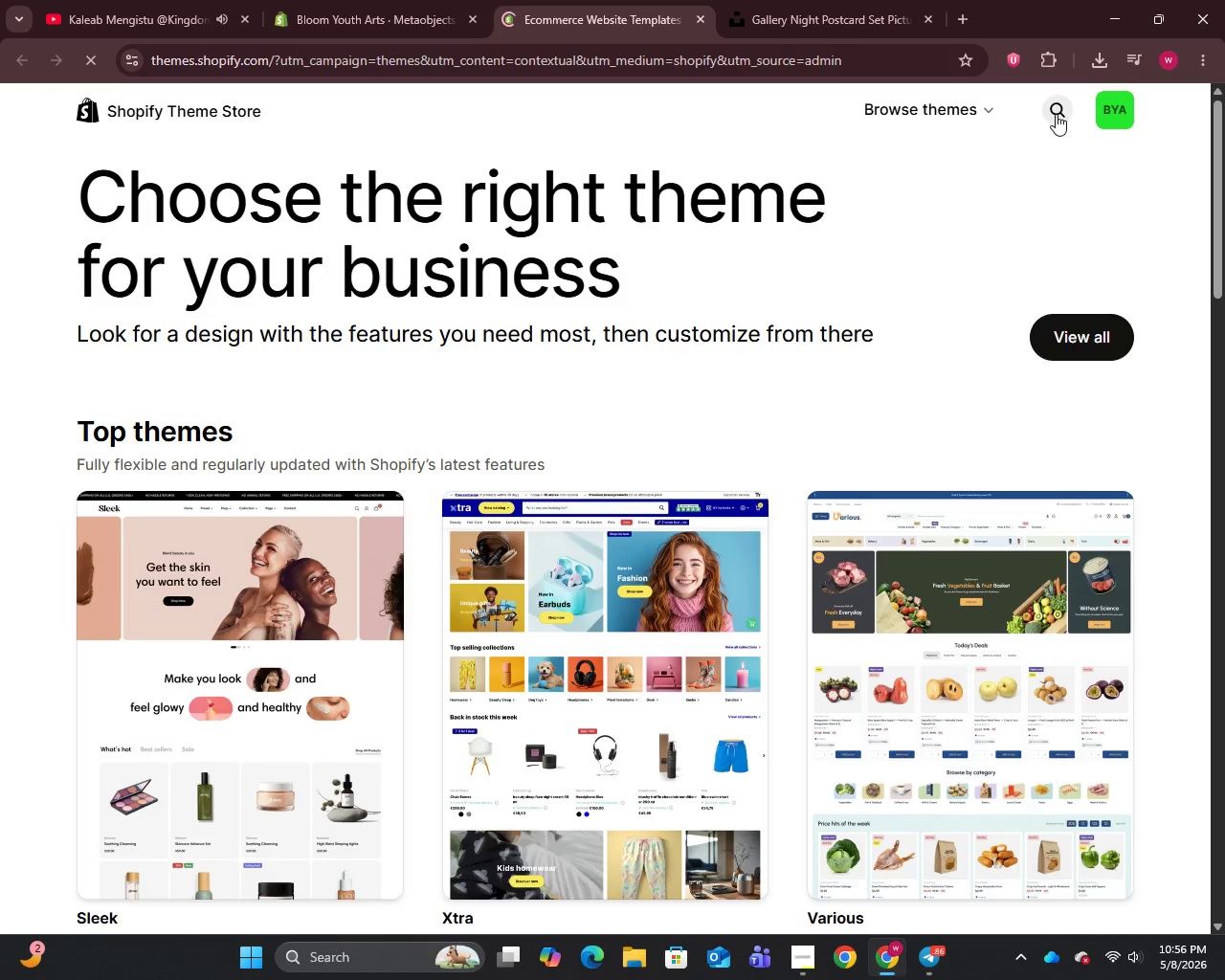 
left_click([1056, 114])
 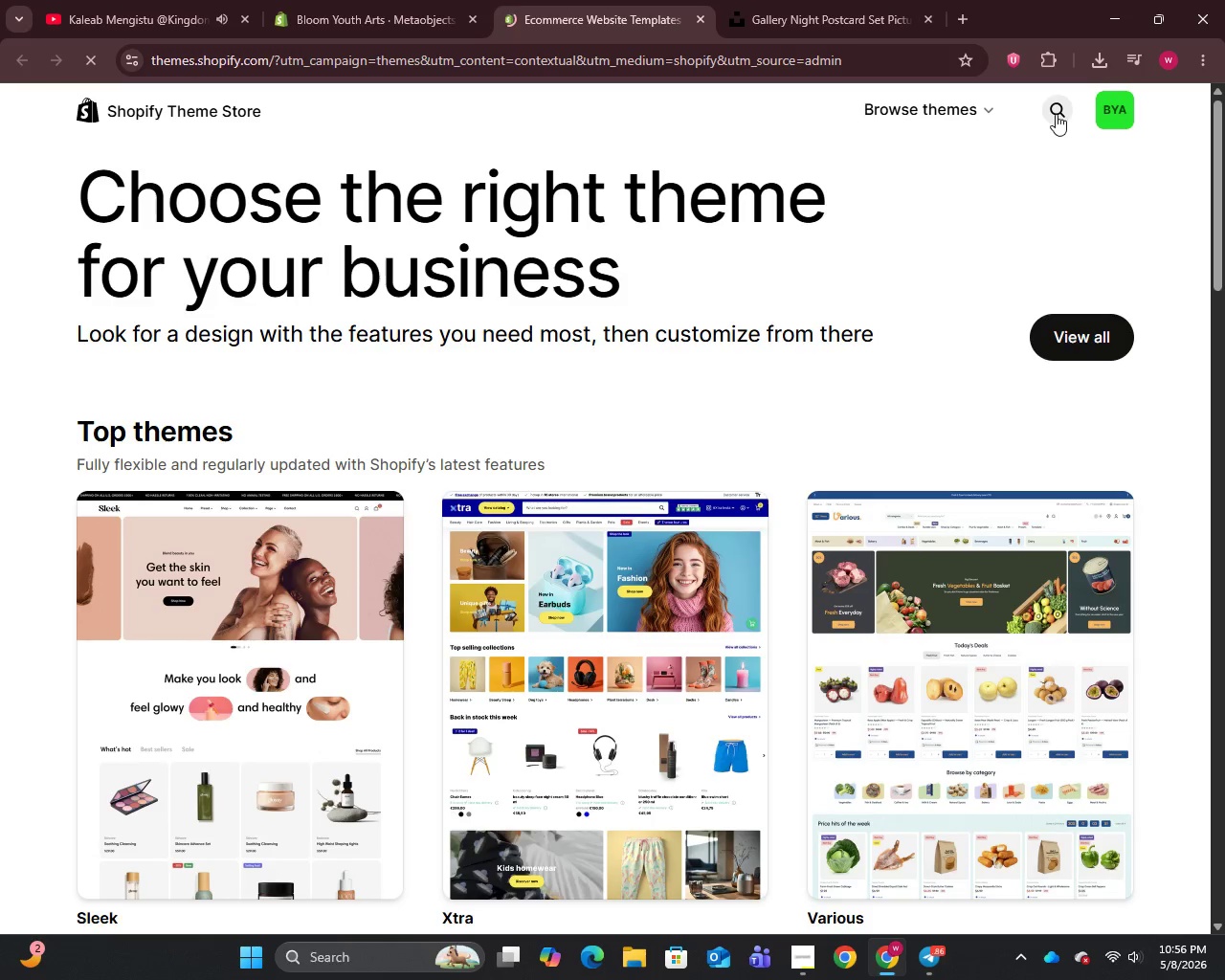 
left_click([1056, 114])
 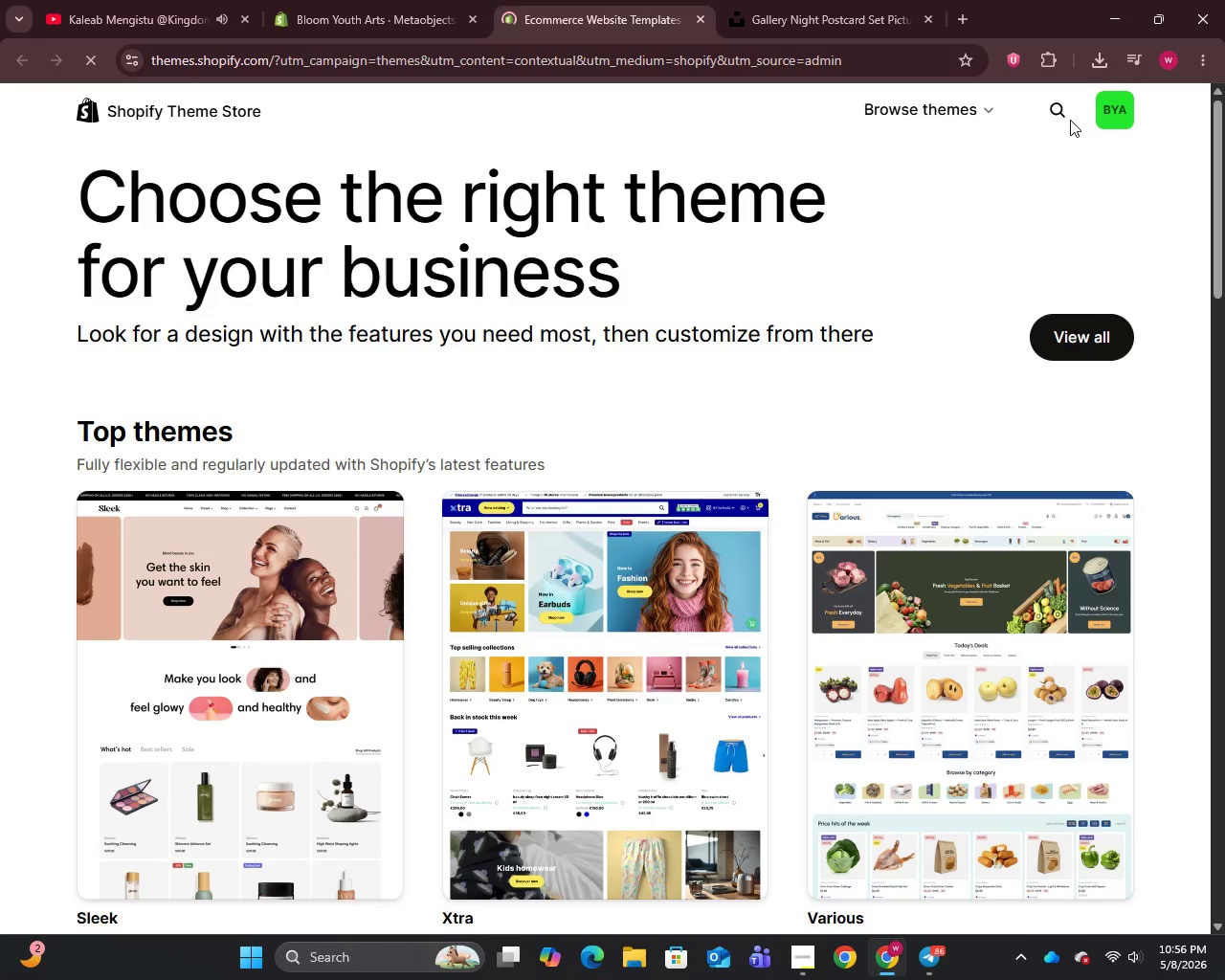 
left_click([1065, 109])
 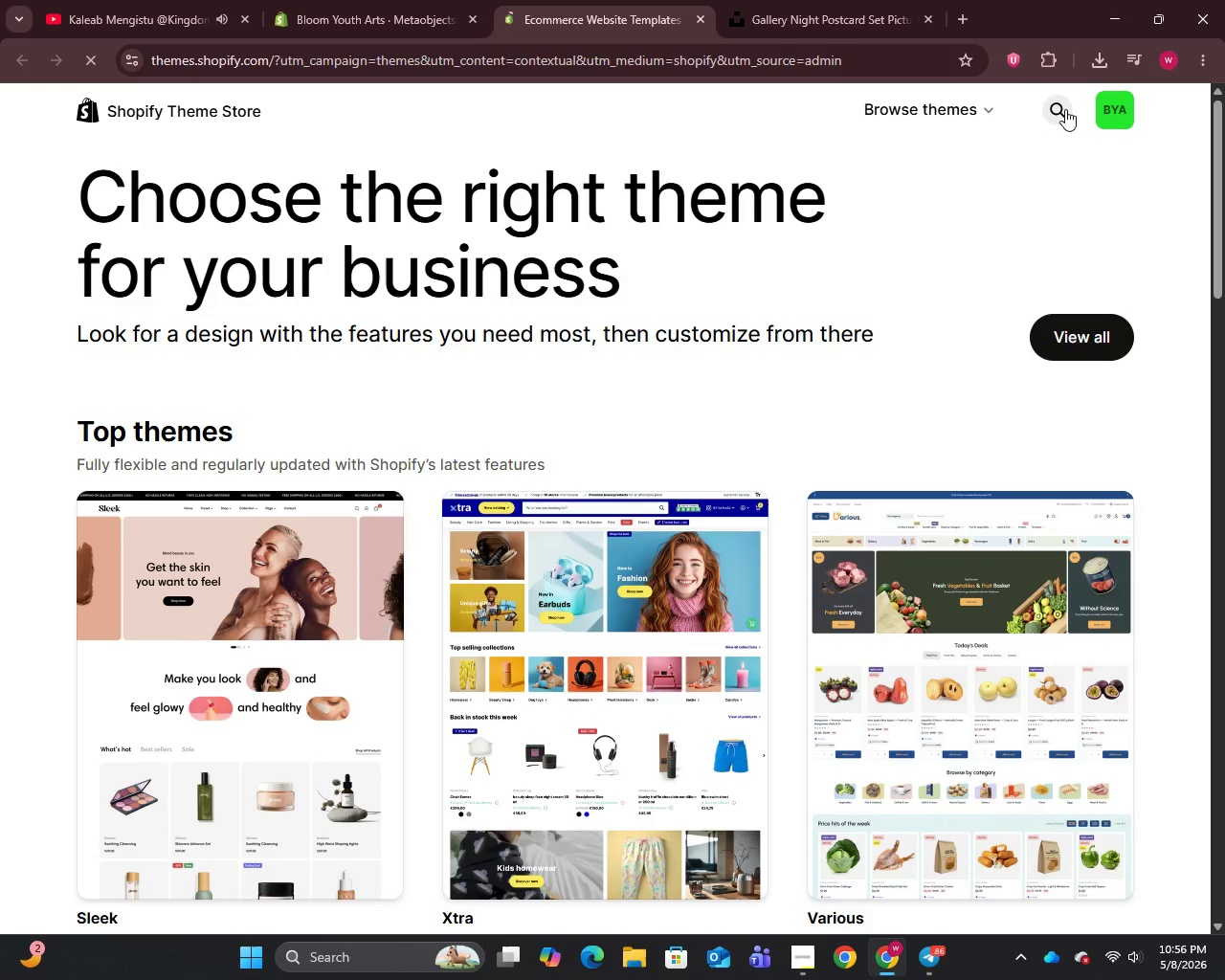 
left_click([1065, 109])
 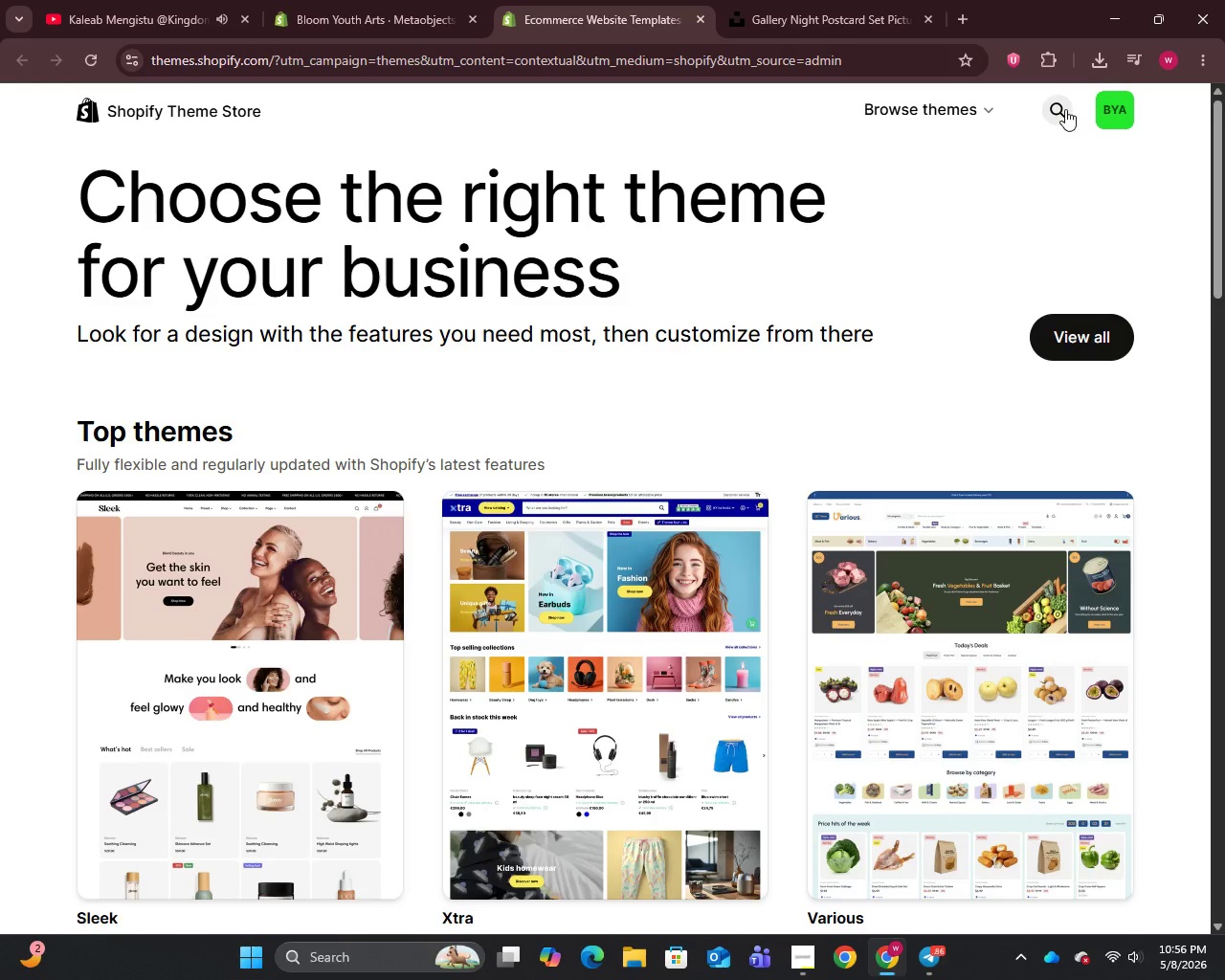 
left_click([1065, 109])
 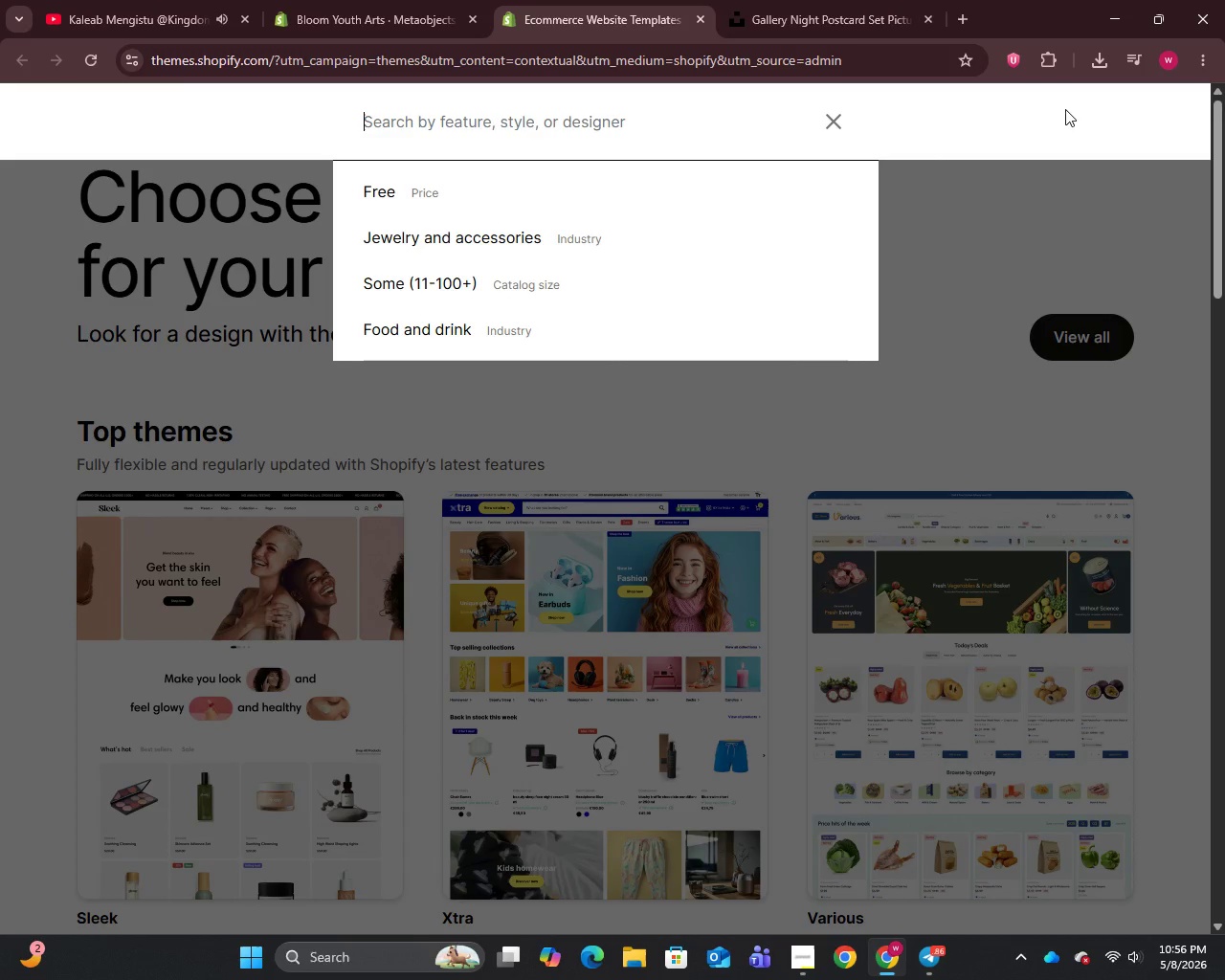 
type(dawn)
 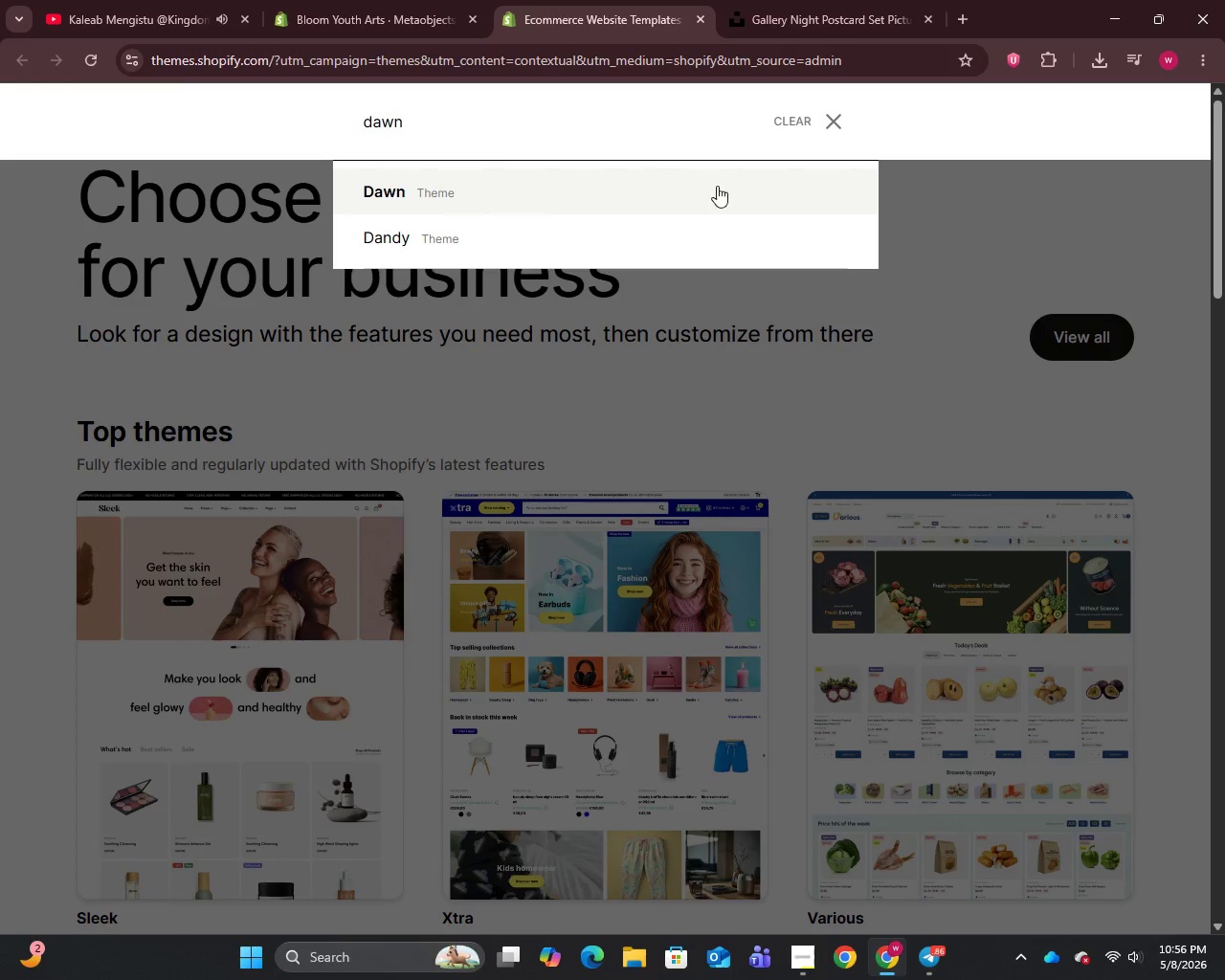 
left_click([712, 186])
 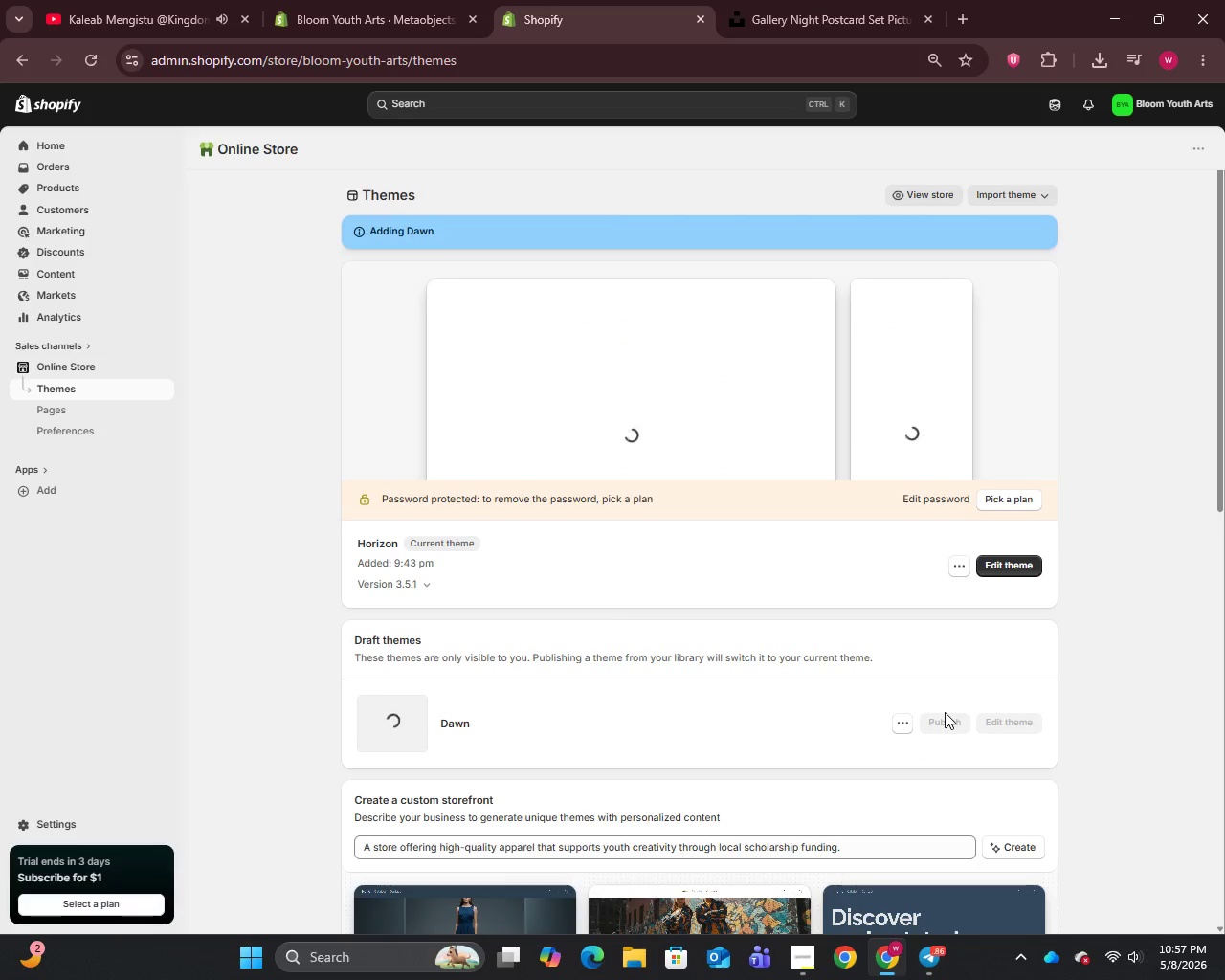 
wait(38.31)
 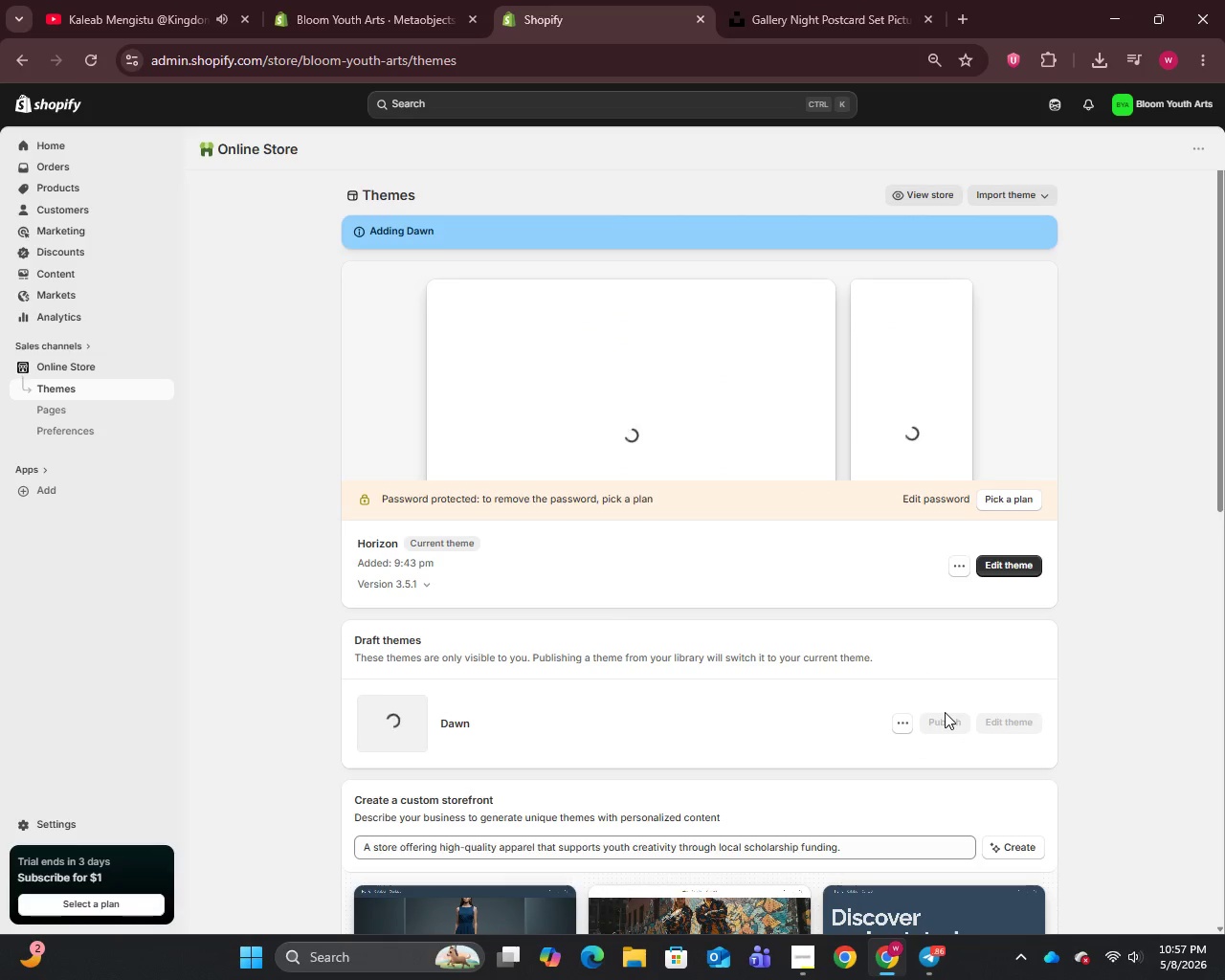 
mouse_move([954, 749])
 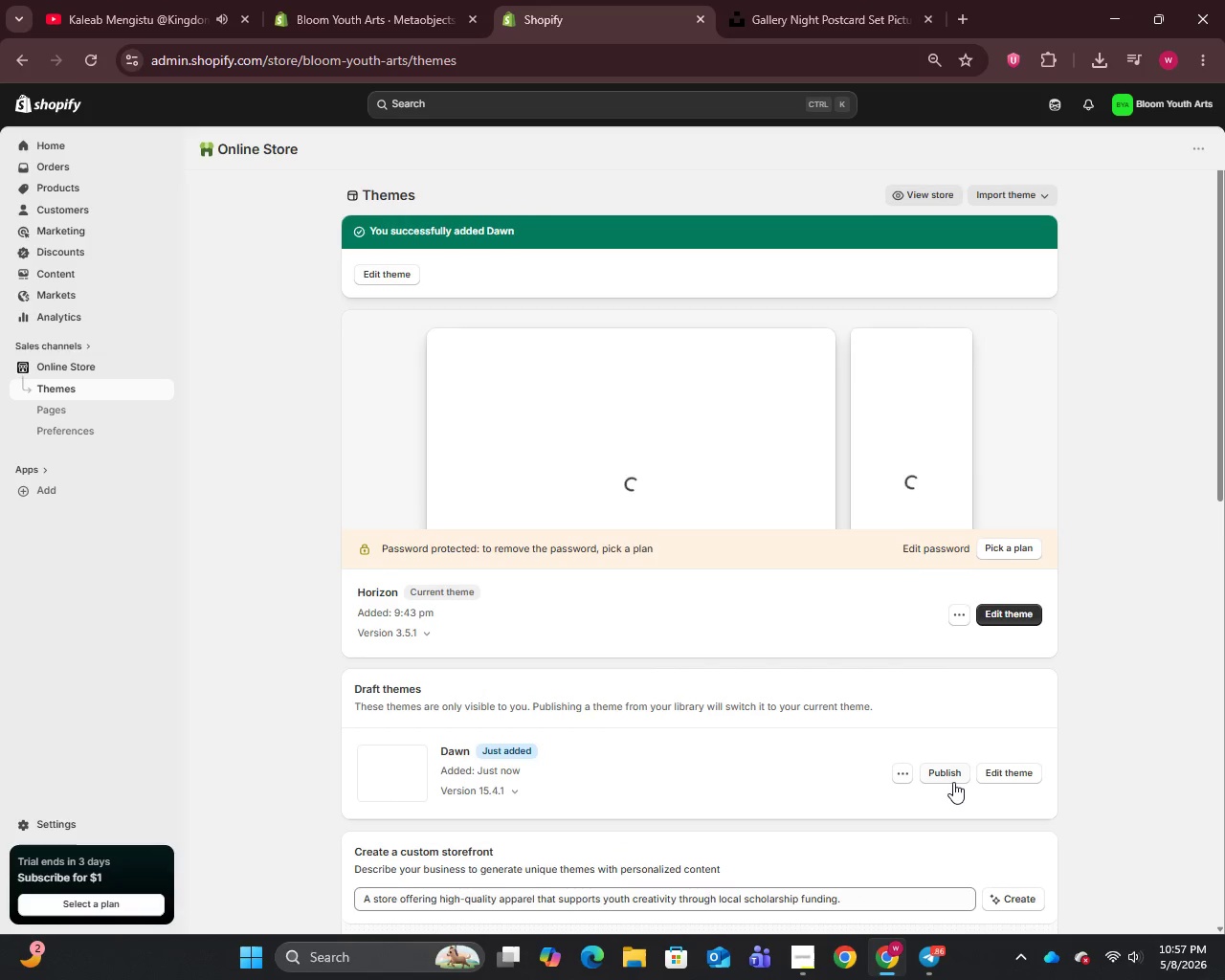 
left_click([953, 782])
 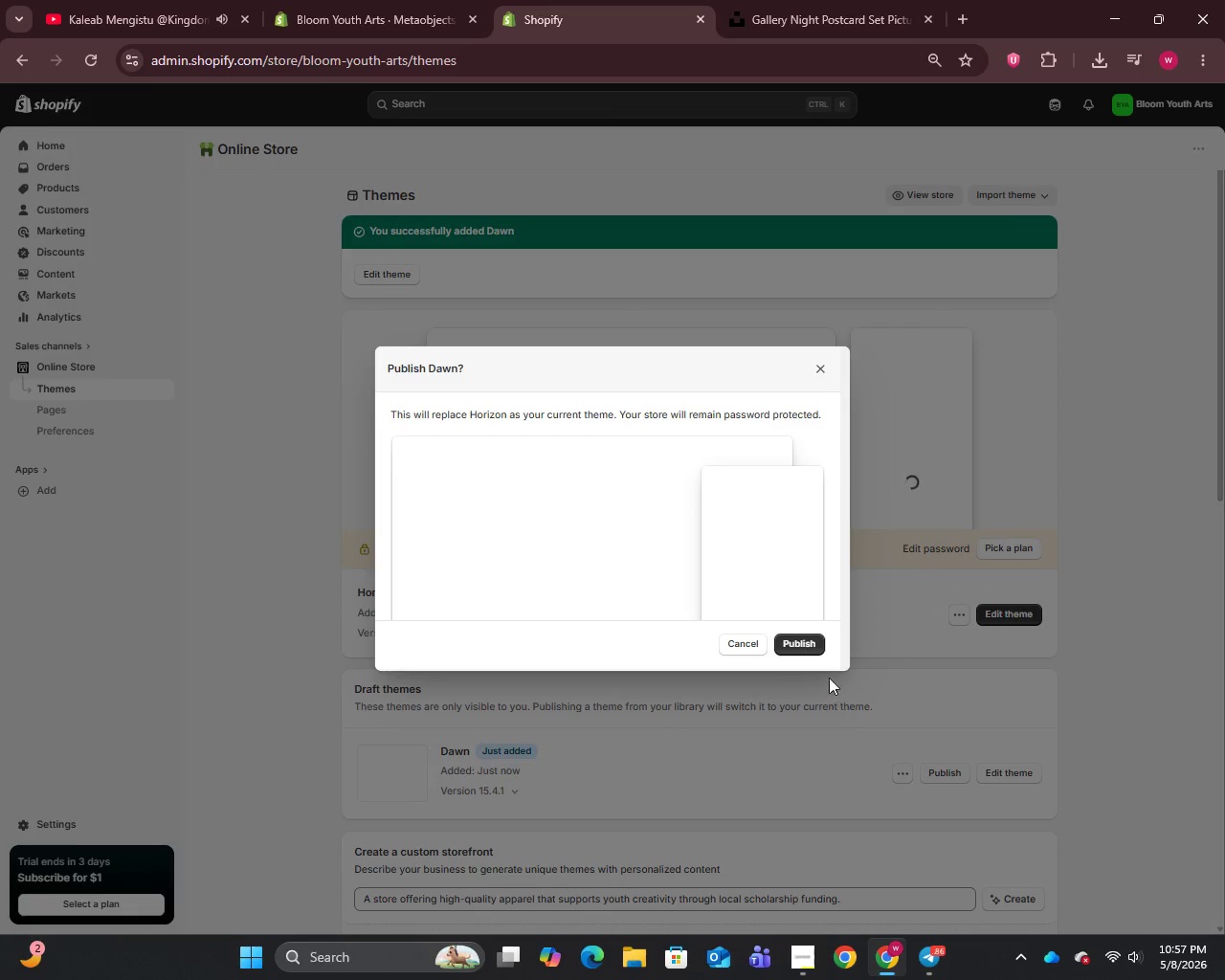 
left_click([809, 648])
 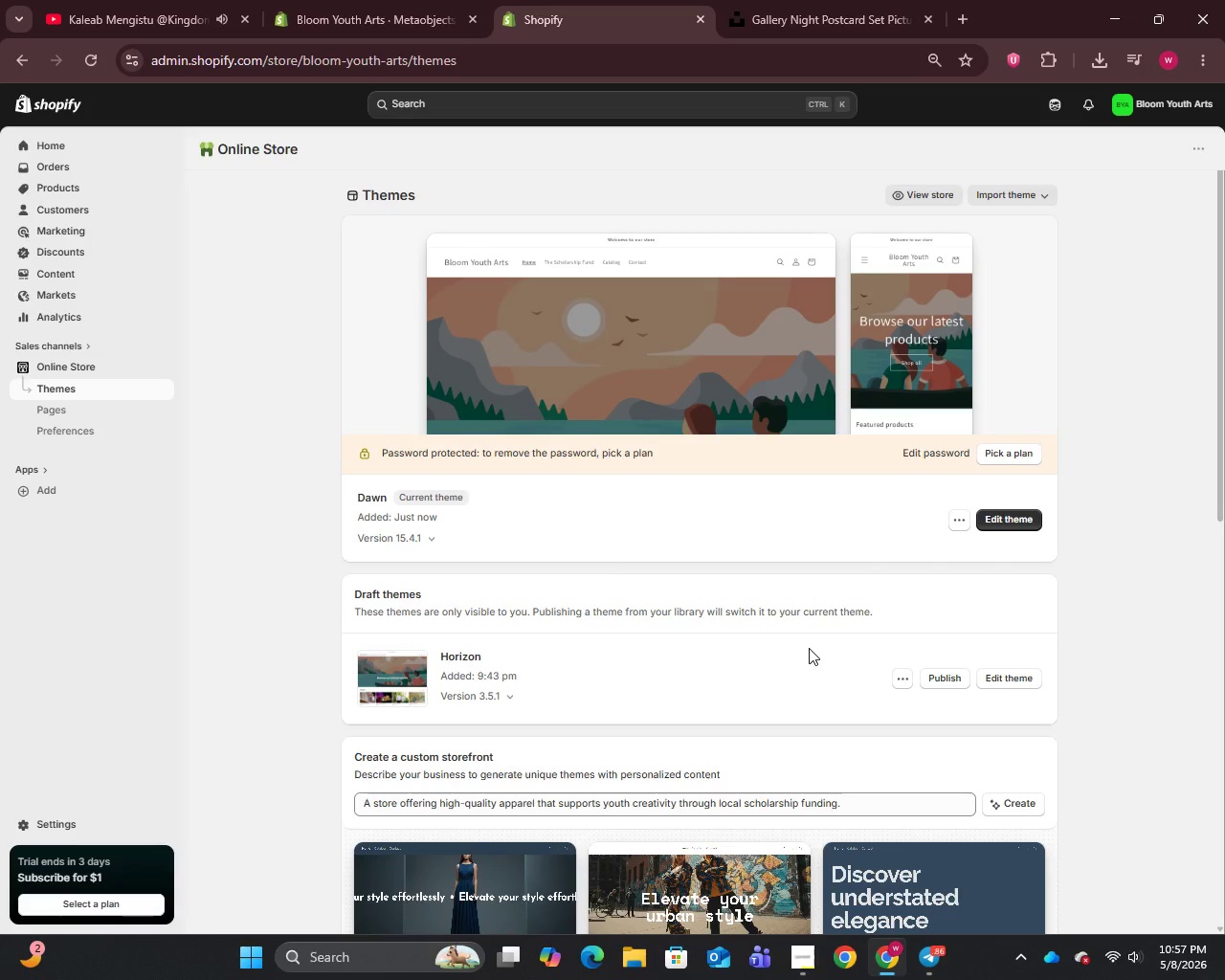 
wait(16.62)
 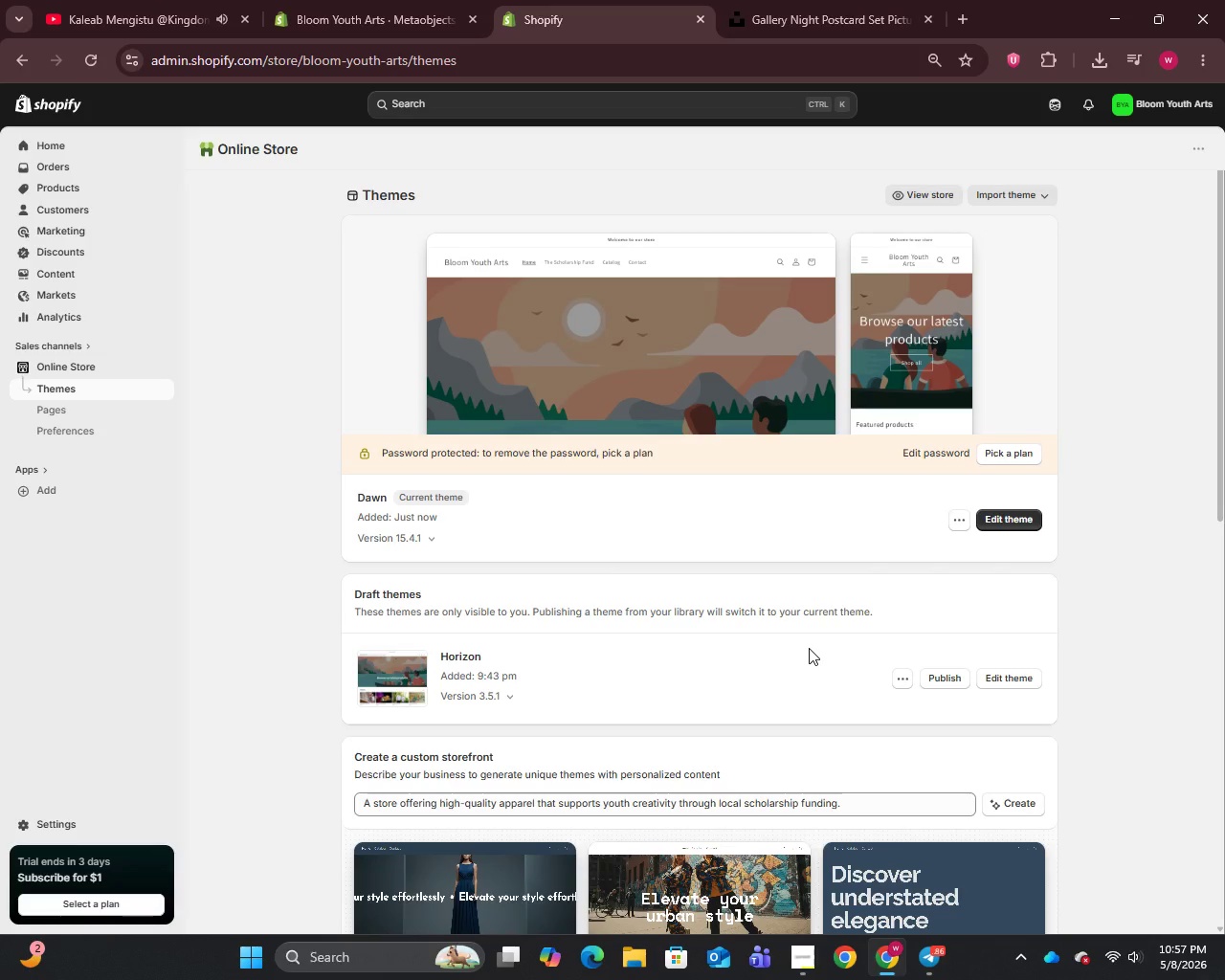 
scroll: coordinate [808, 645], scroll_direction: down, amount: 7.0
 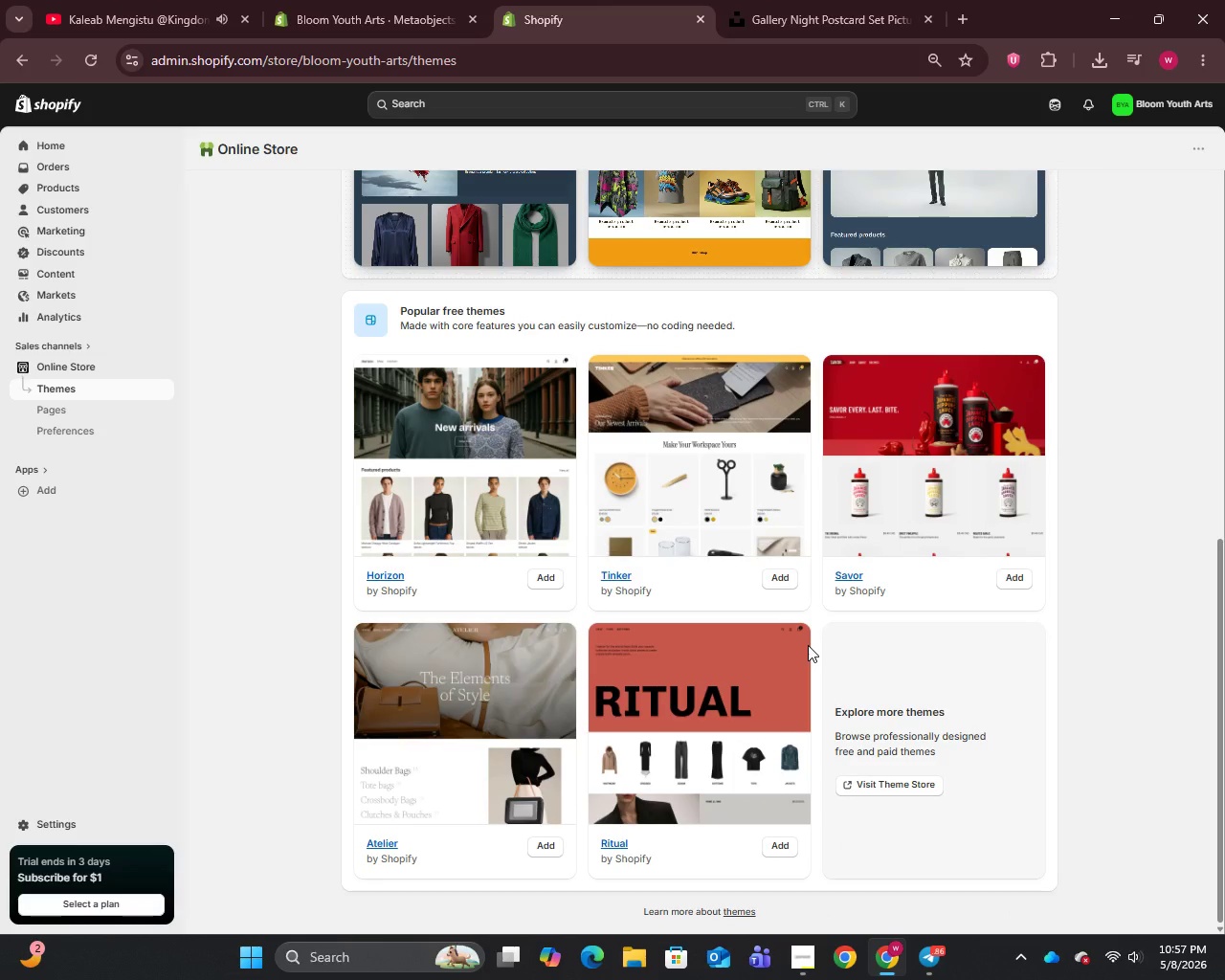 
scroll: coordinate [807, 643], scroll_direction: up, amount: 11.0
 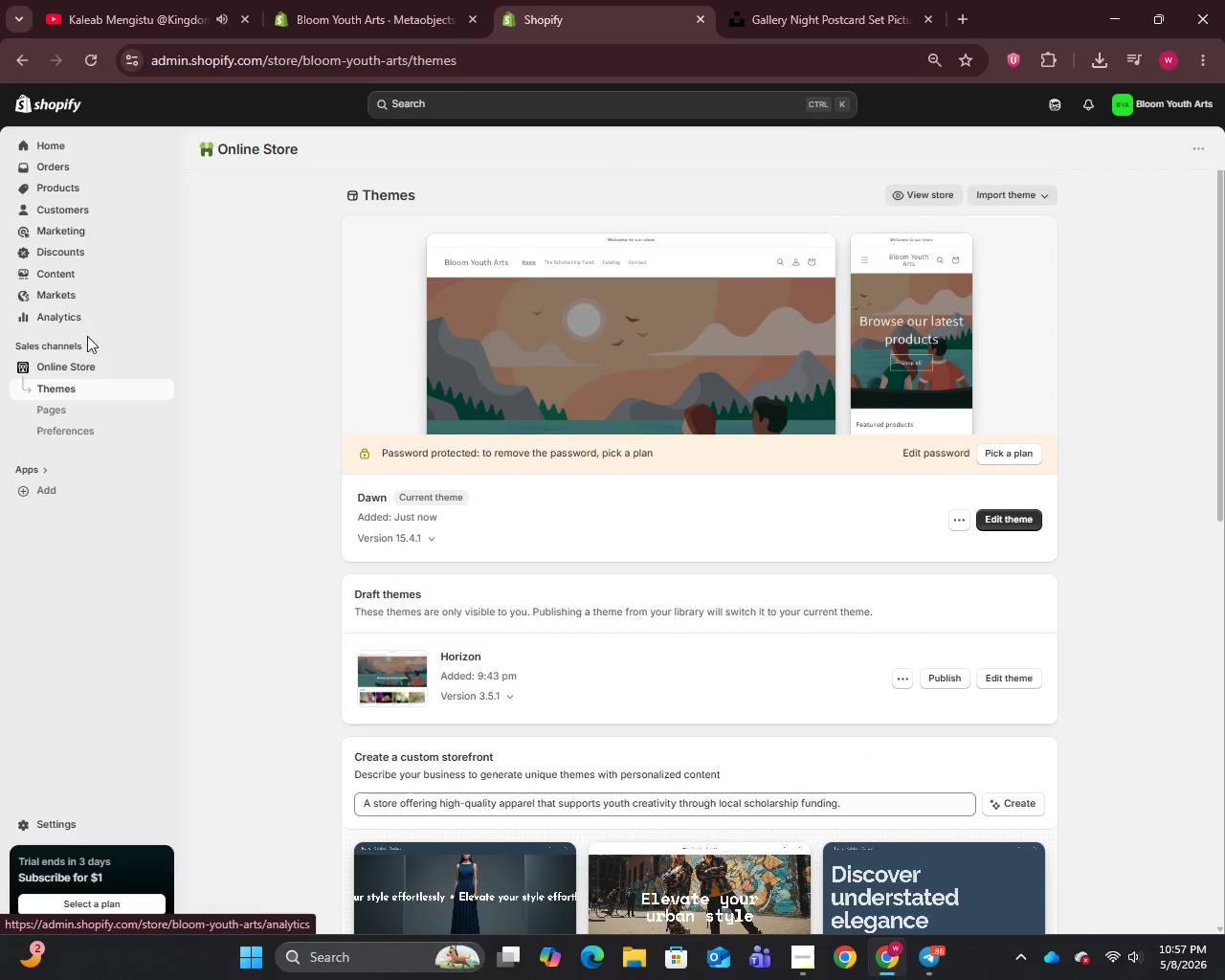 
left_click([65, 428])
 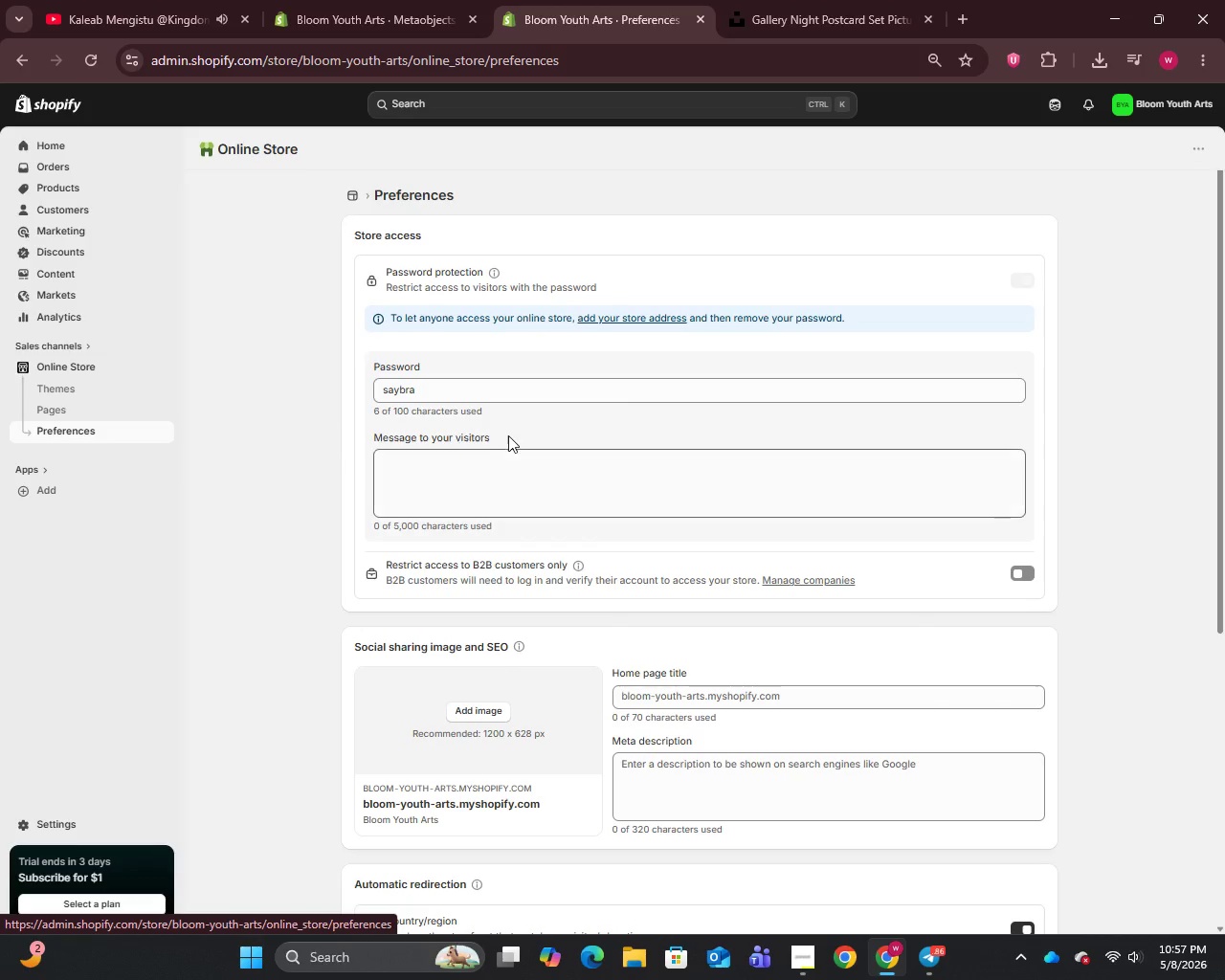 
left_click([460, 390])
 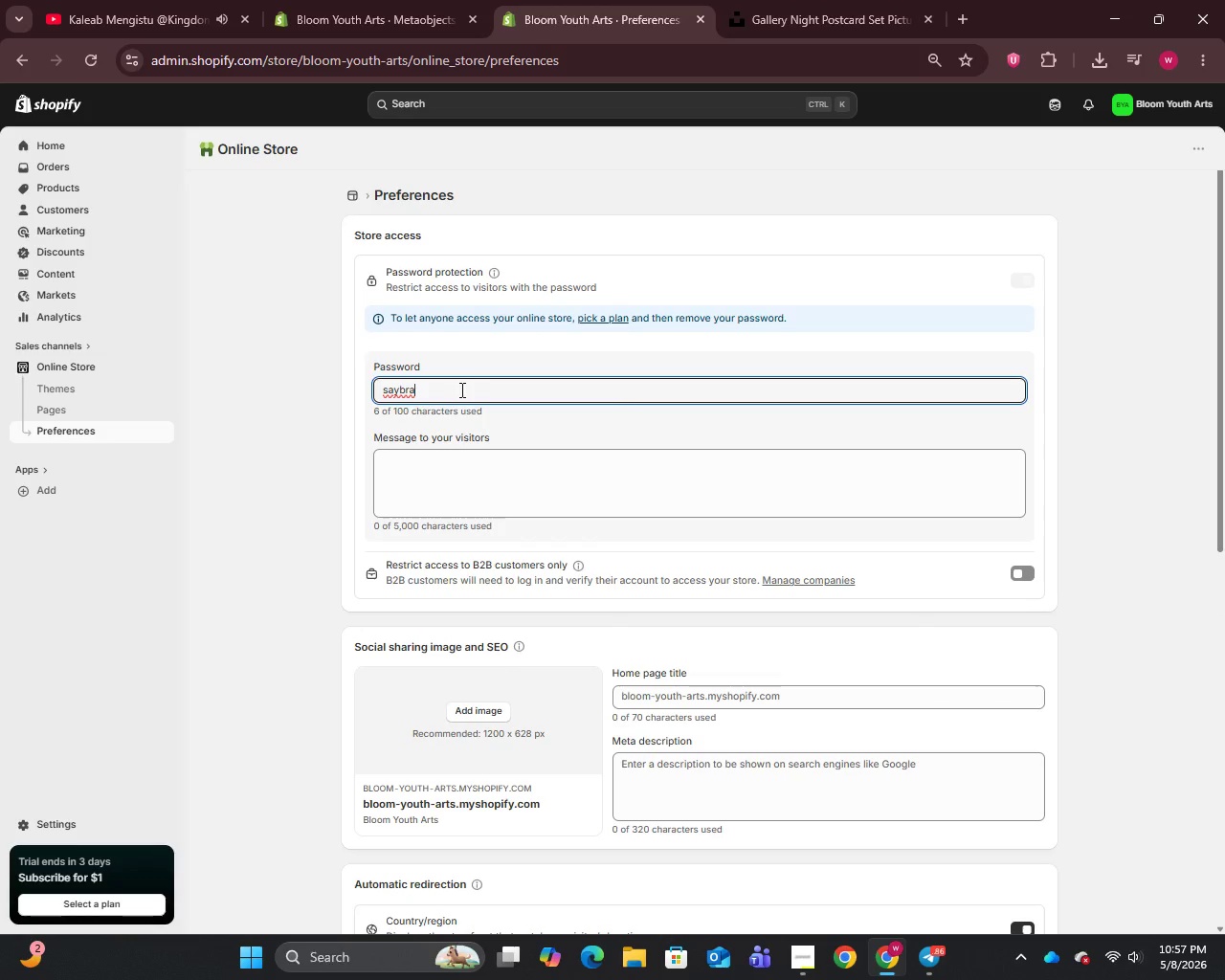 
key(Control+A)
 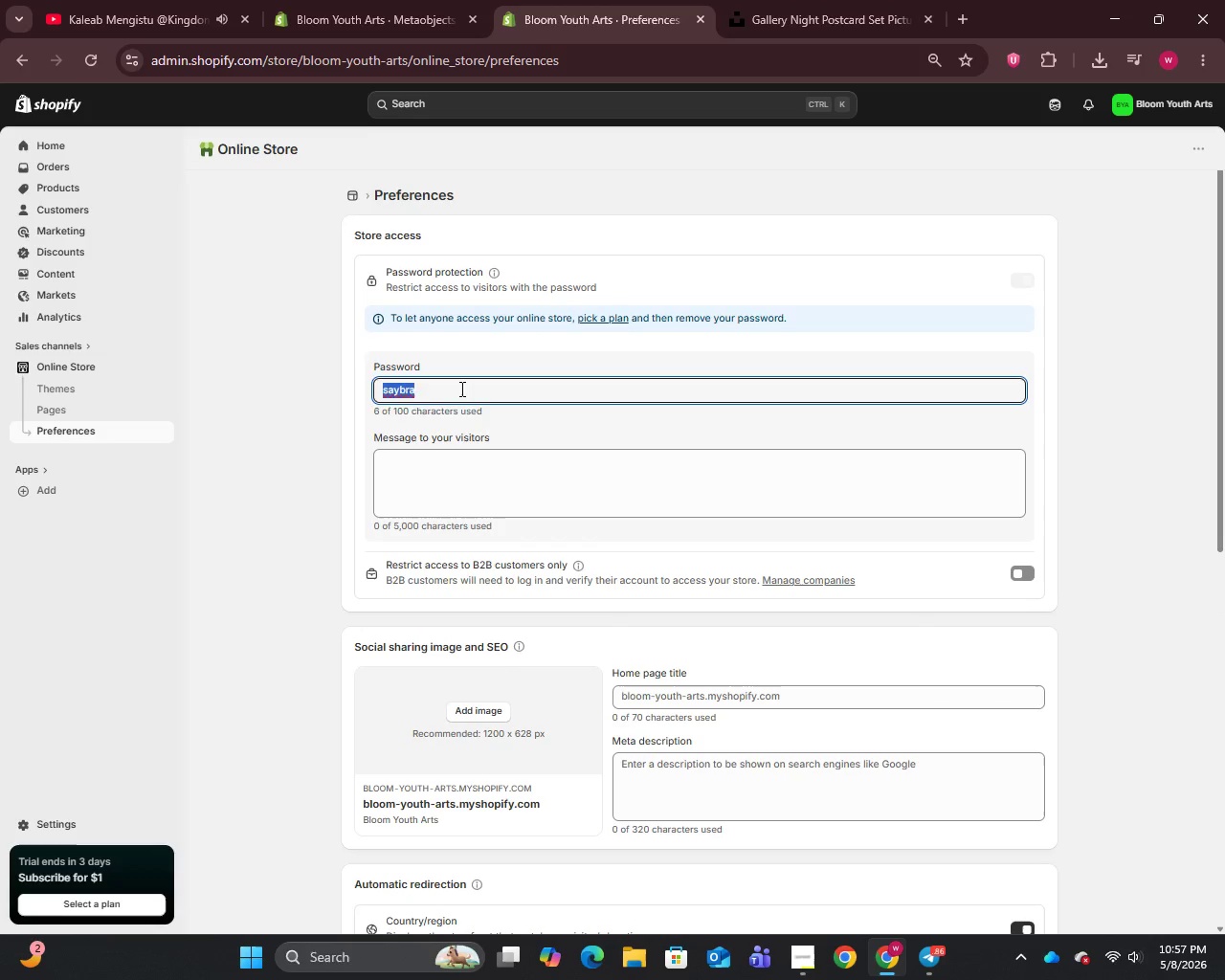 
type(12345)
 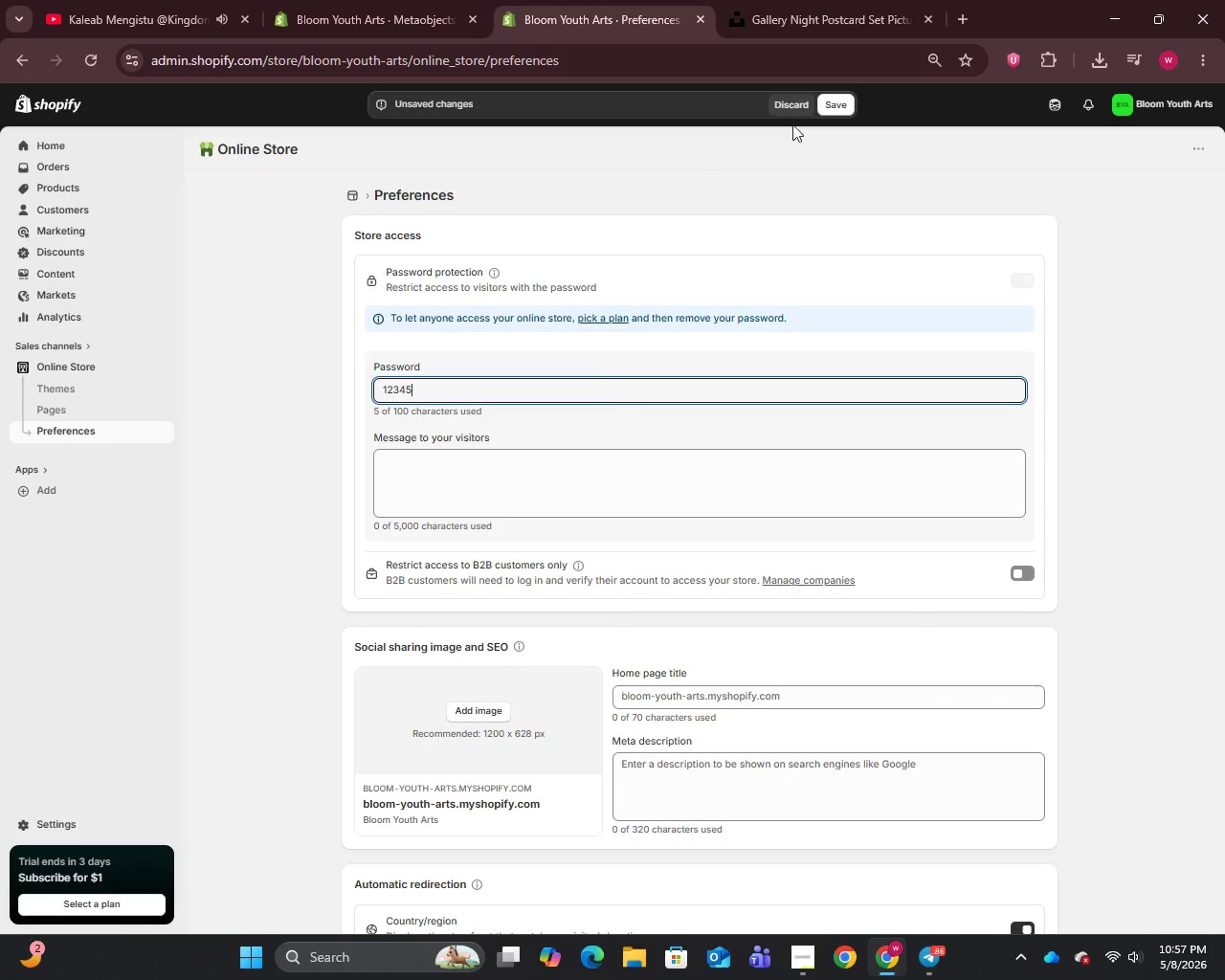 
left_click([836, 93])
 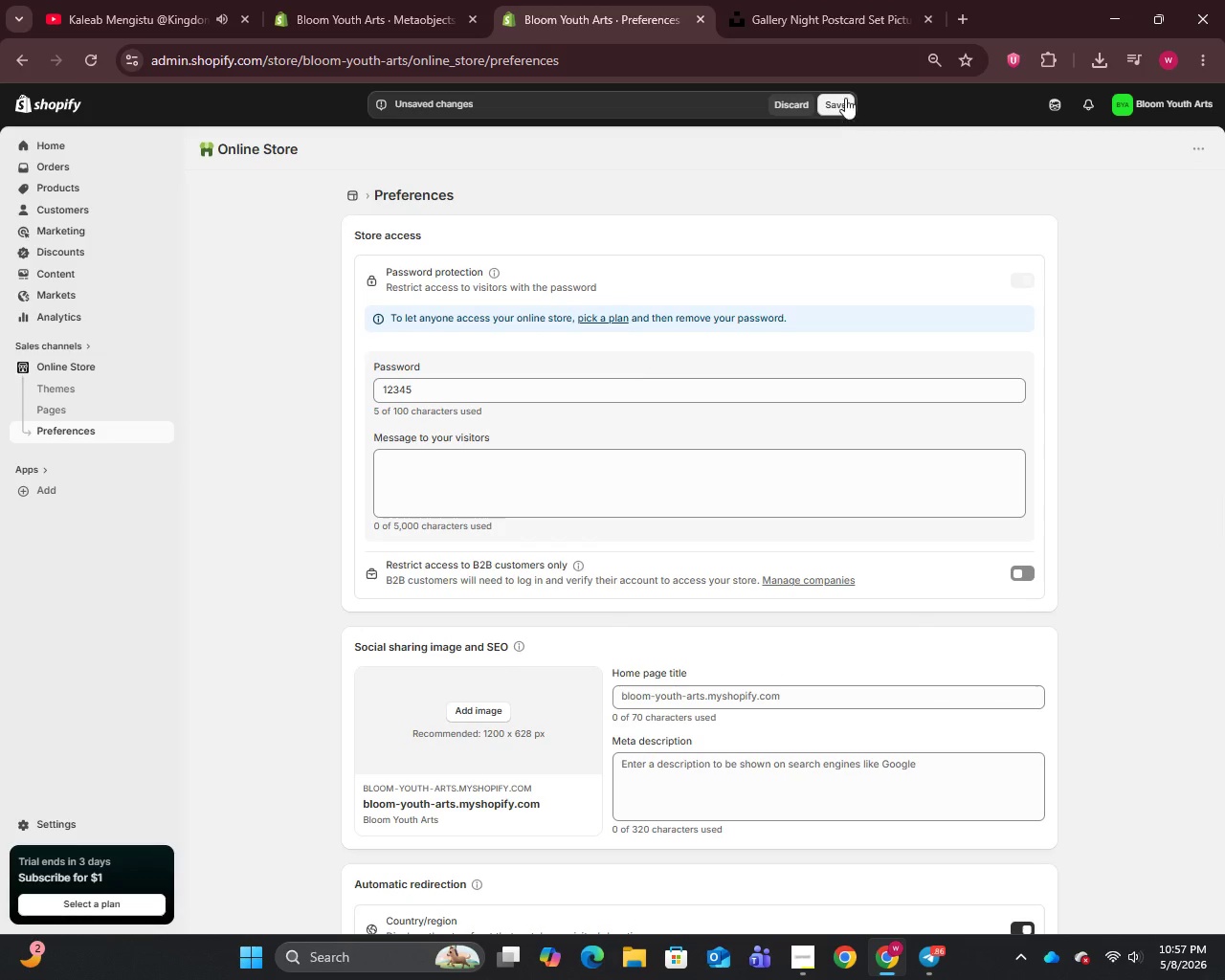 
left_click([846, 96])
 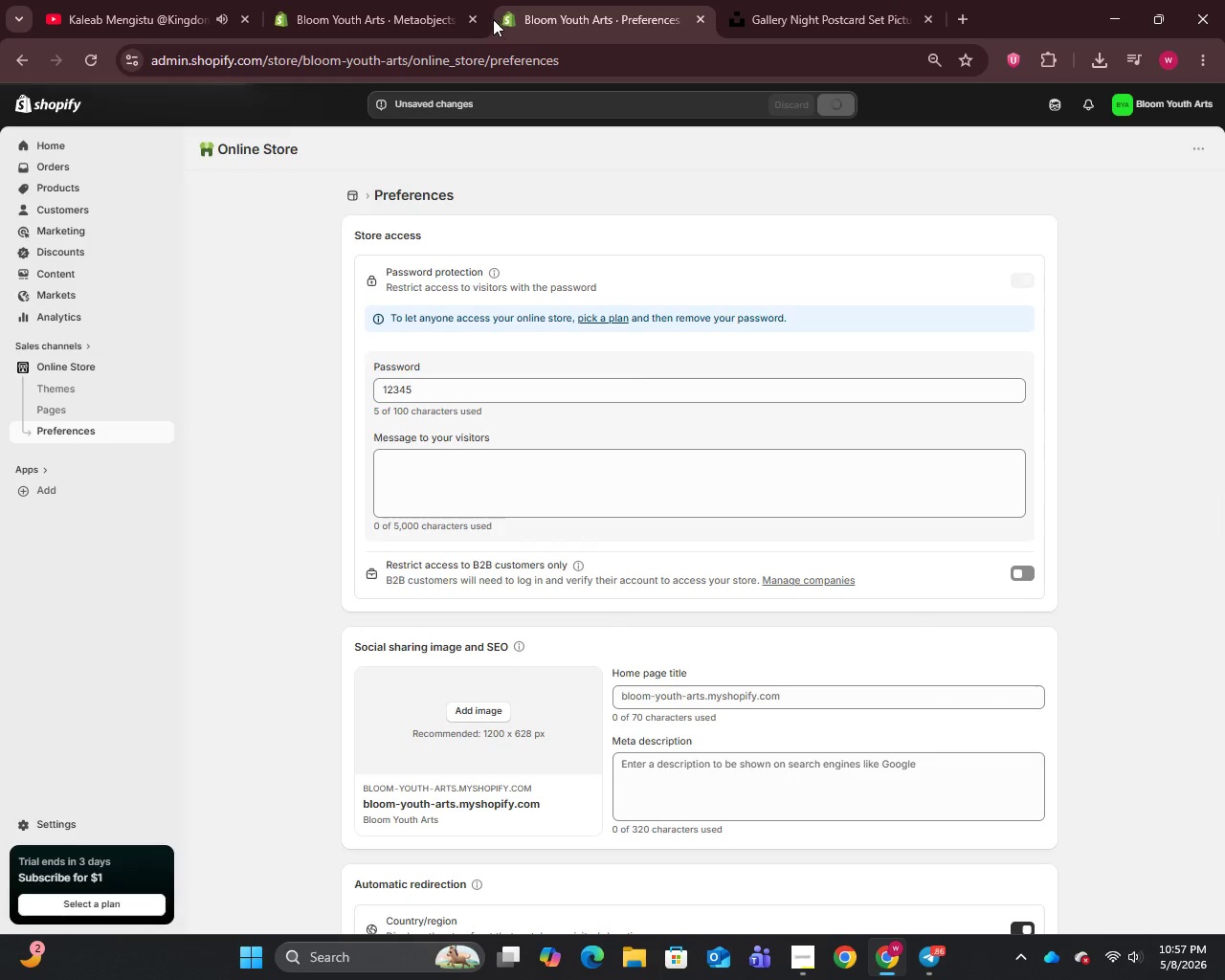 
left_click([468, 16])
 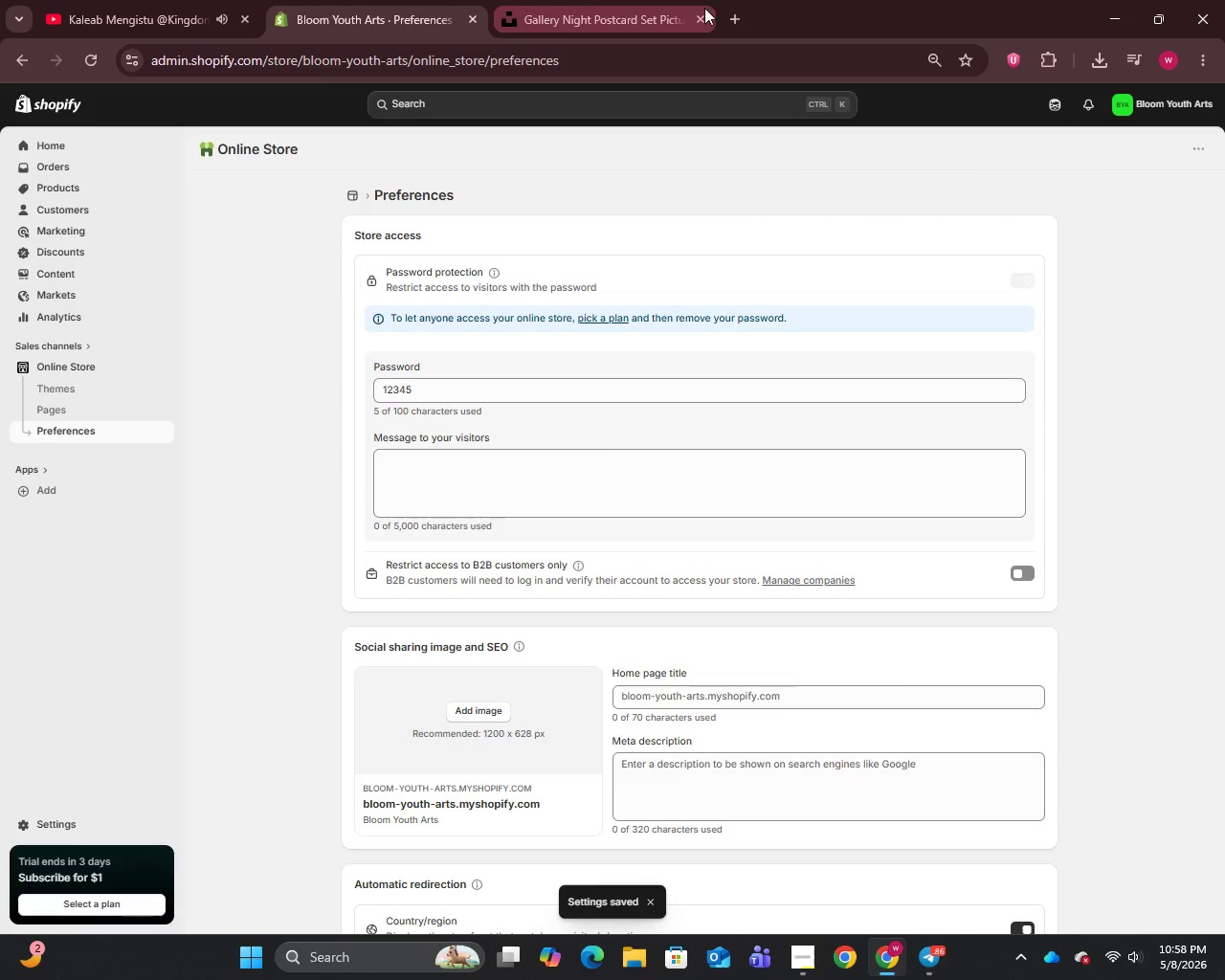 
left_click([704, 11])
 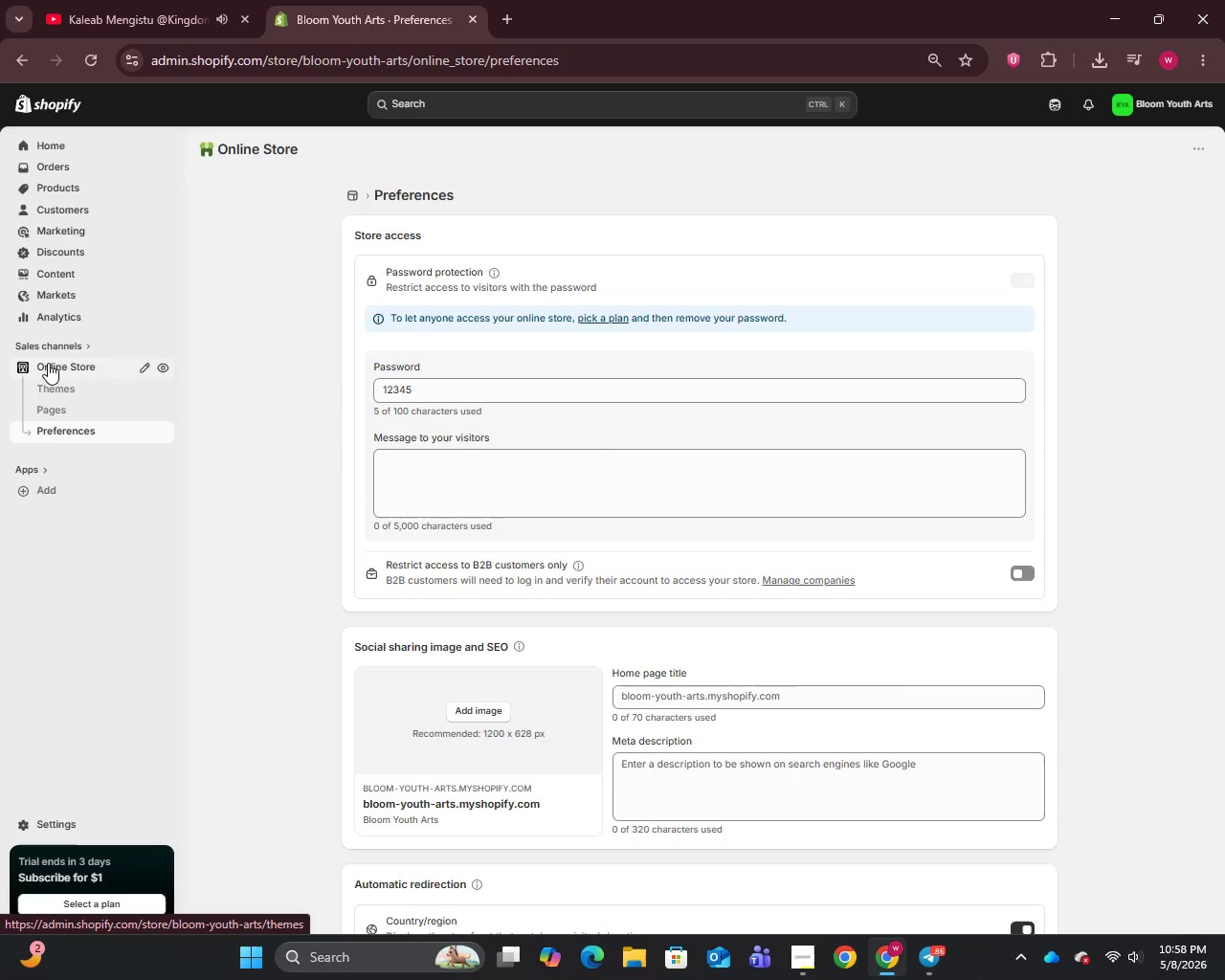 
wait(5.17)
 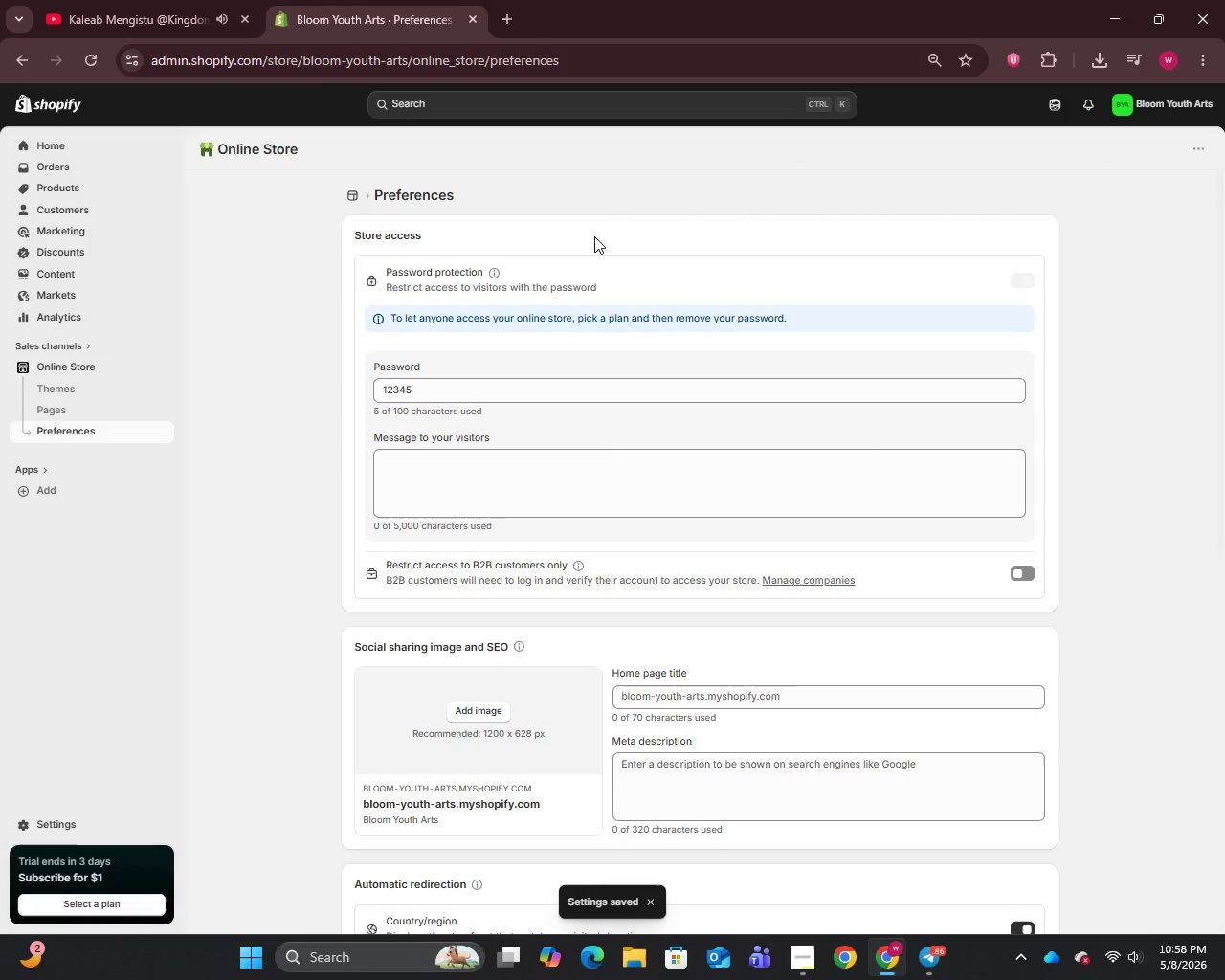 
left_click([65, 185])
 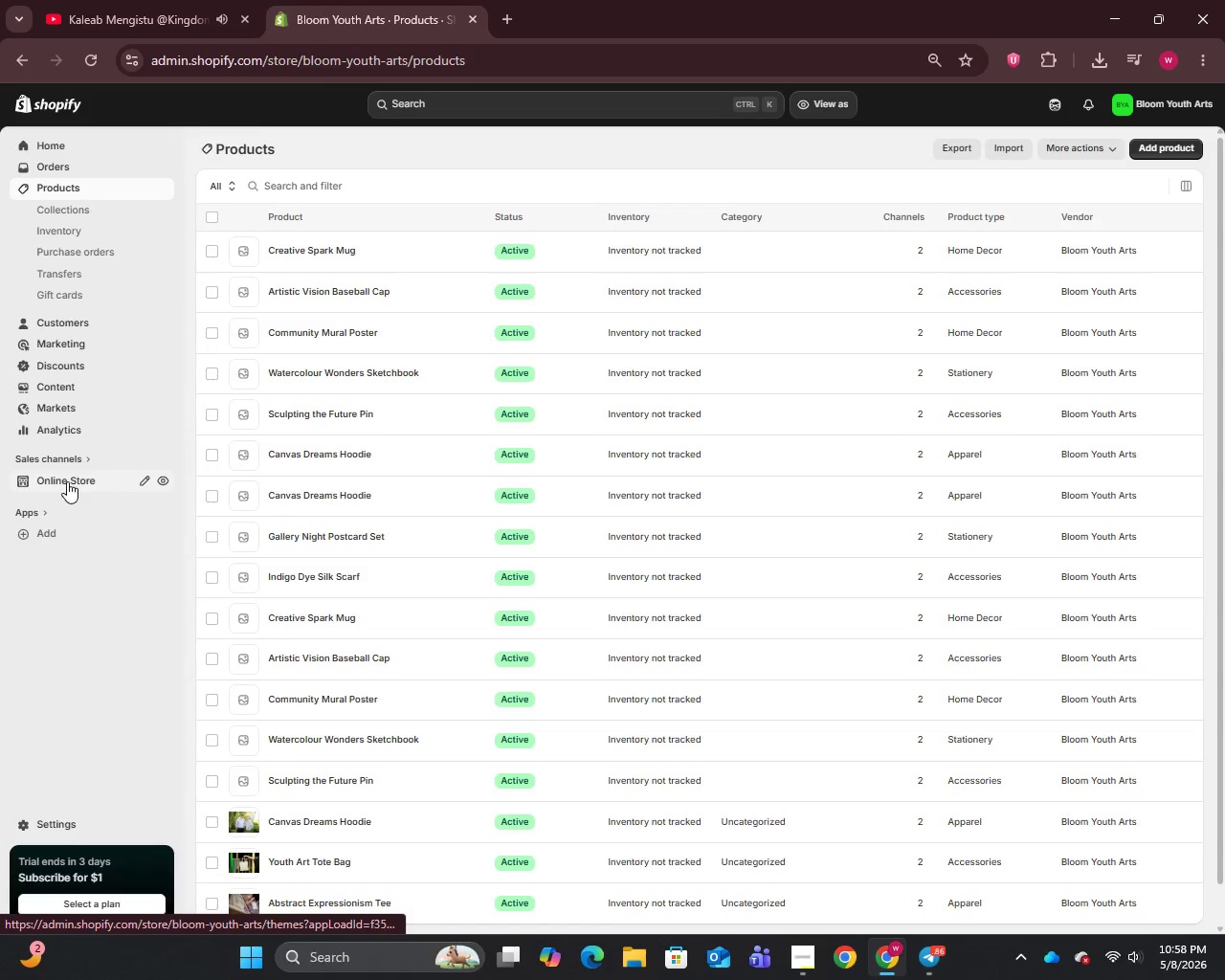 
left_click([164, 477])
 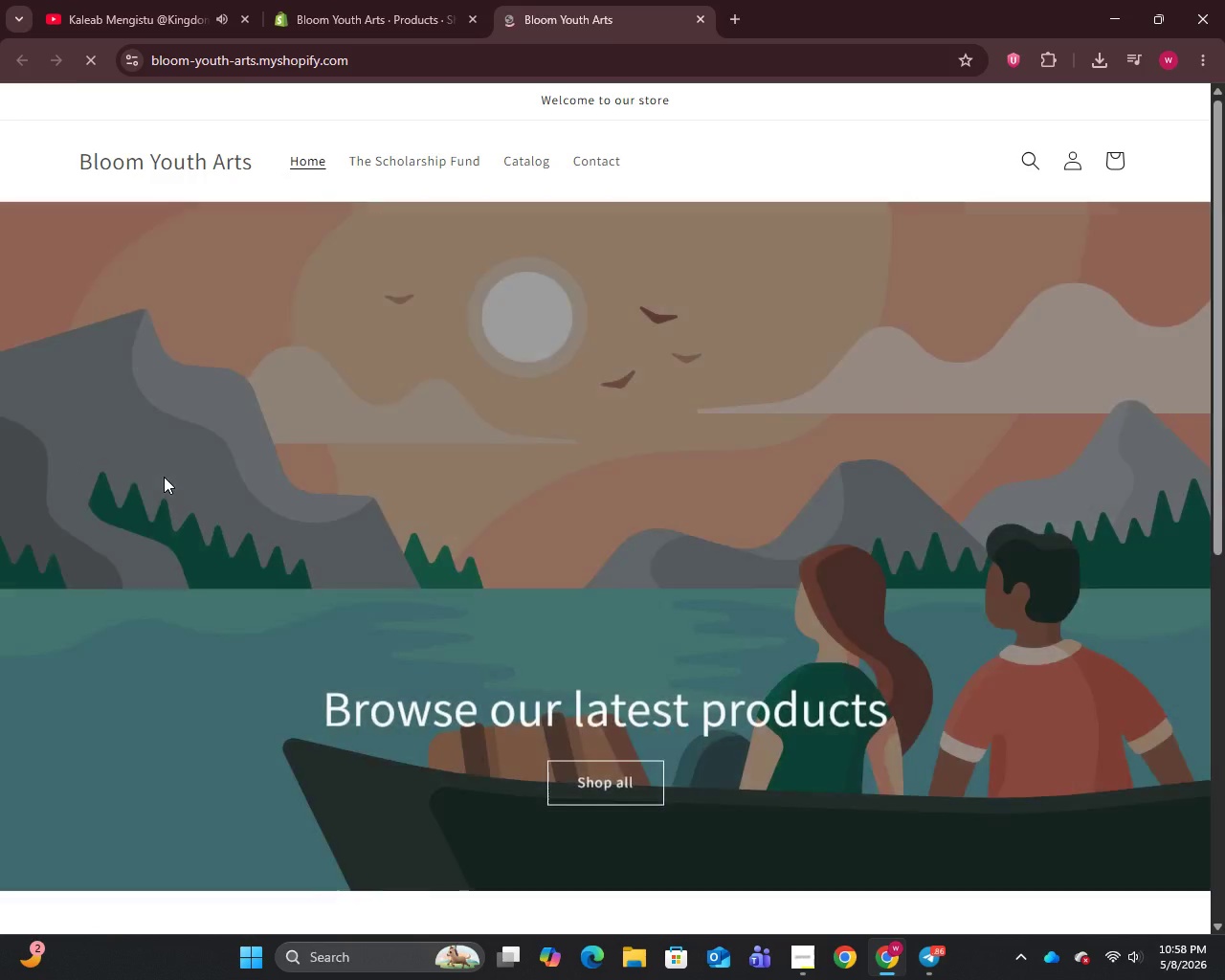 
wait(5.94)
 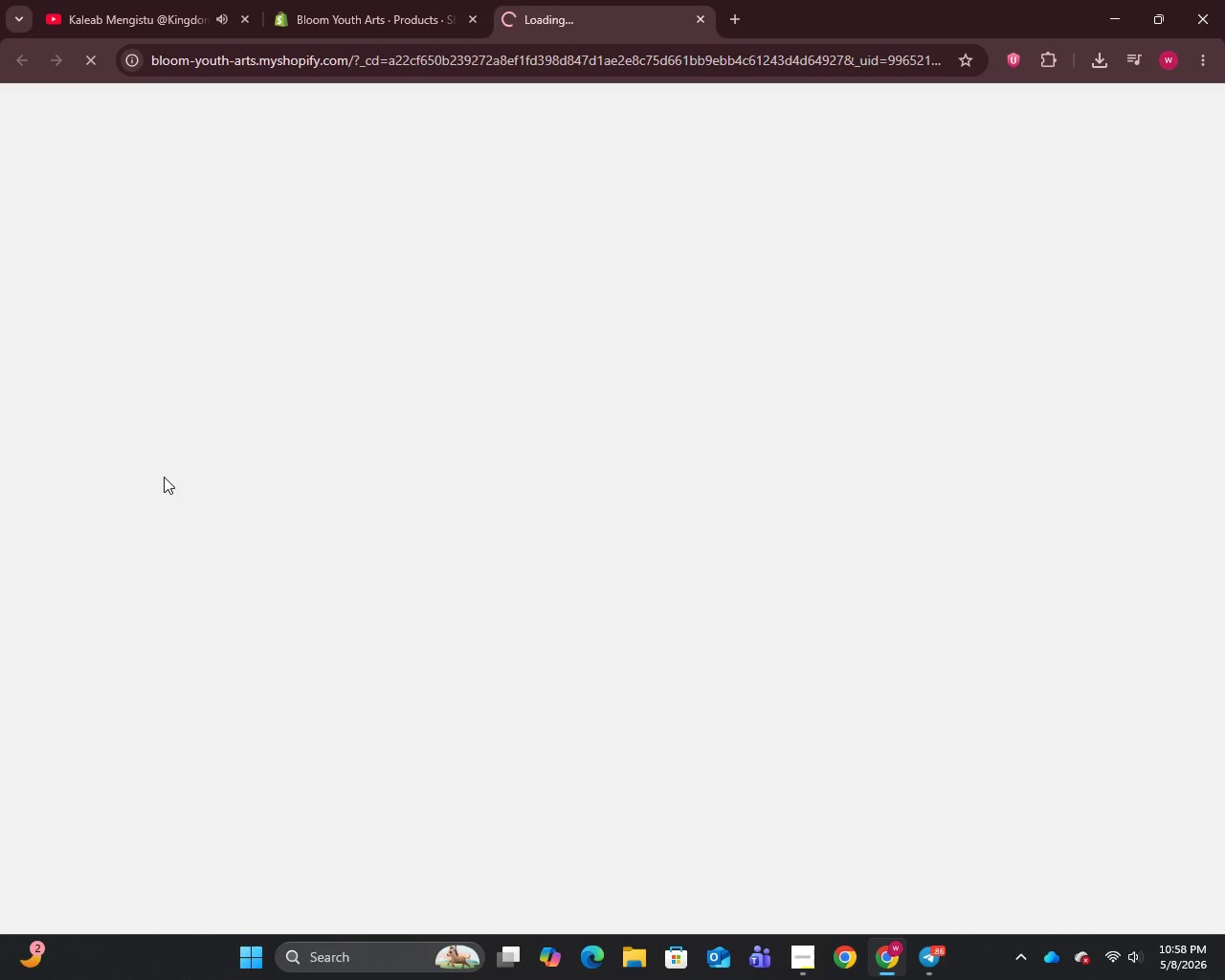 
scroll: coordinate [403, 527], scroll_direction: down, amount: 8.0
 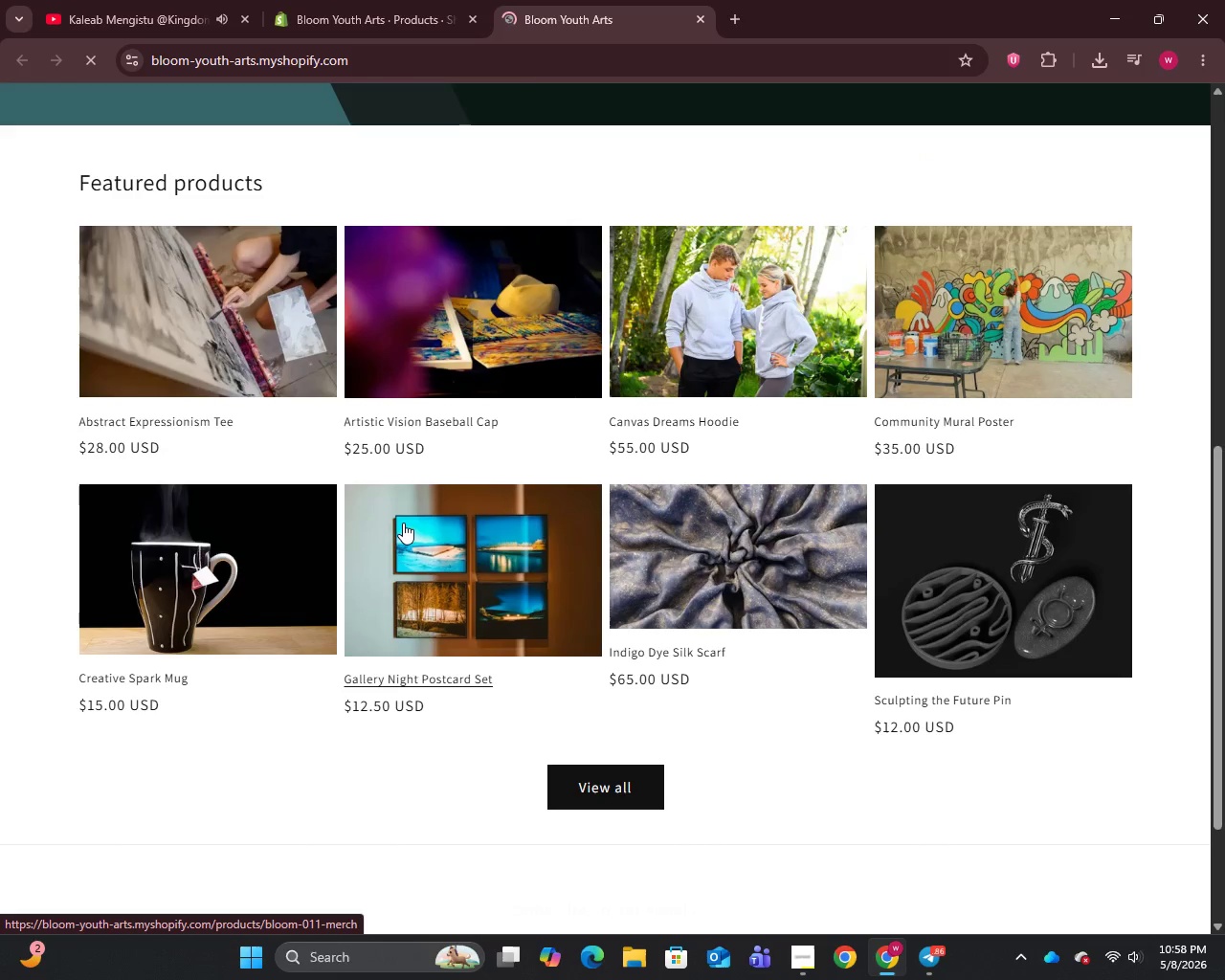 
scroll: coordinate [393, 476], scroll_direction: up, amount: 11.0
 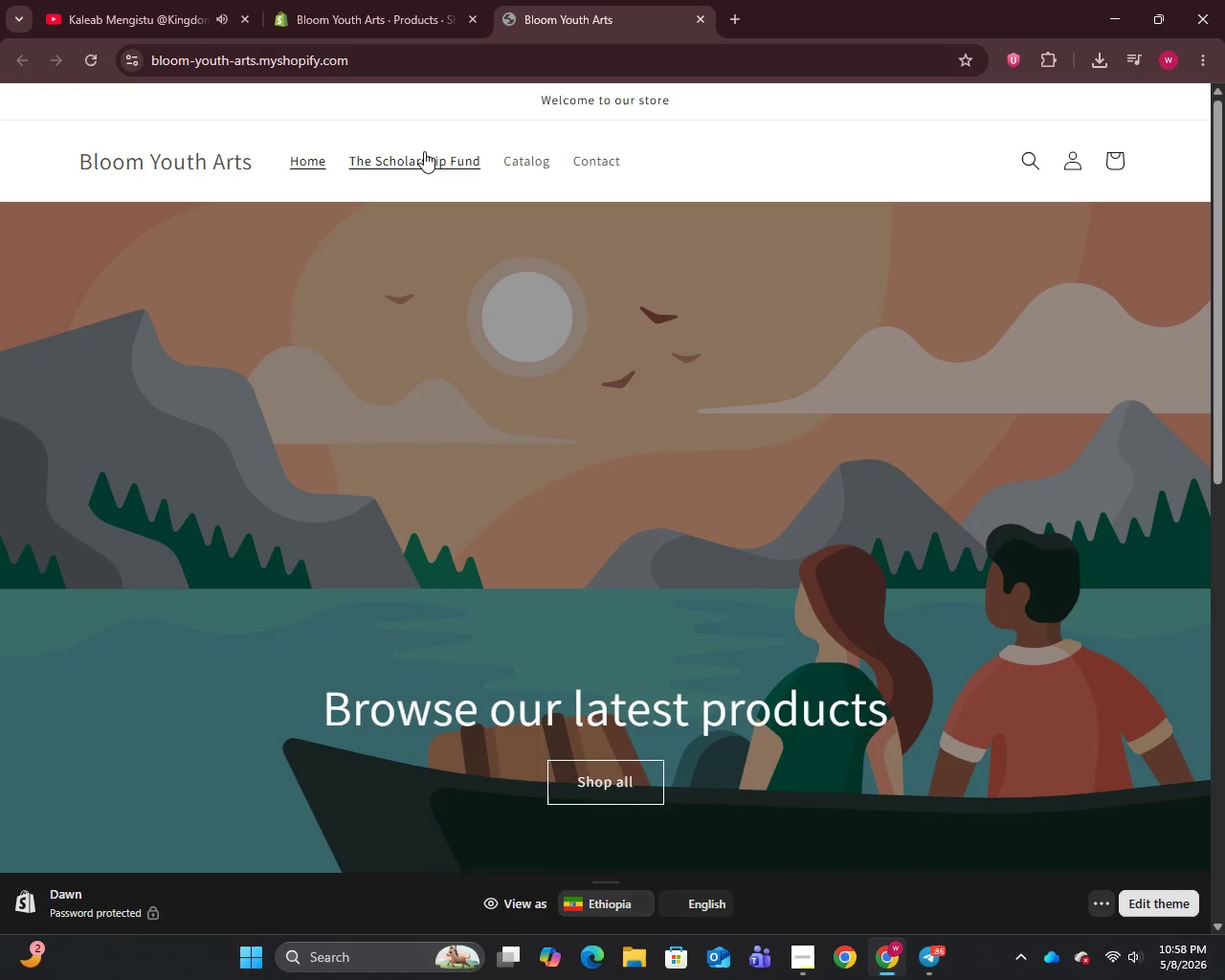 
left_click([424, 151])
 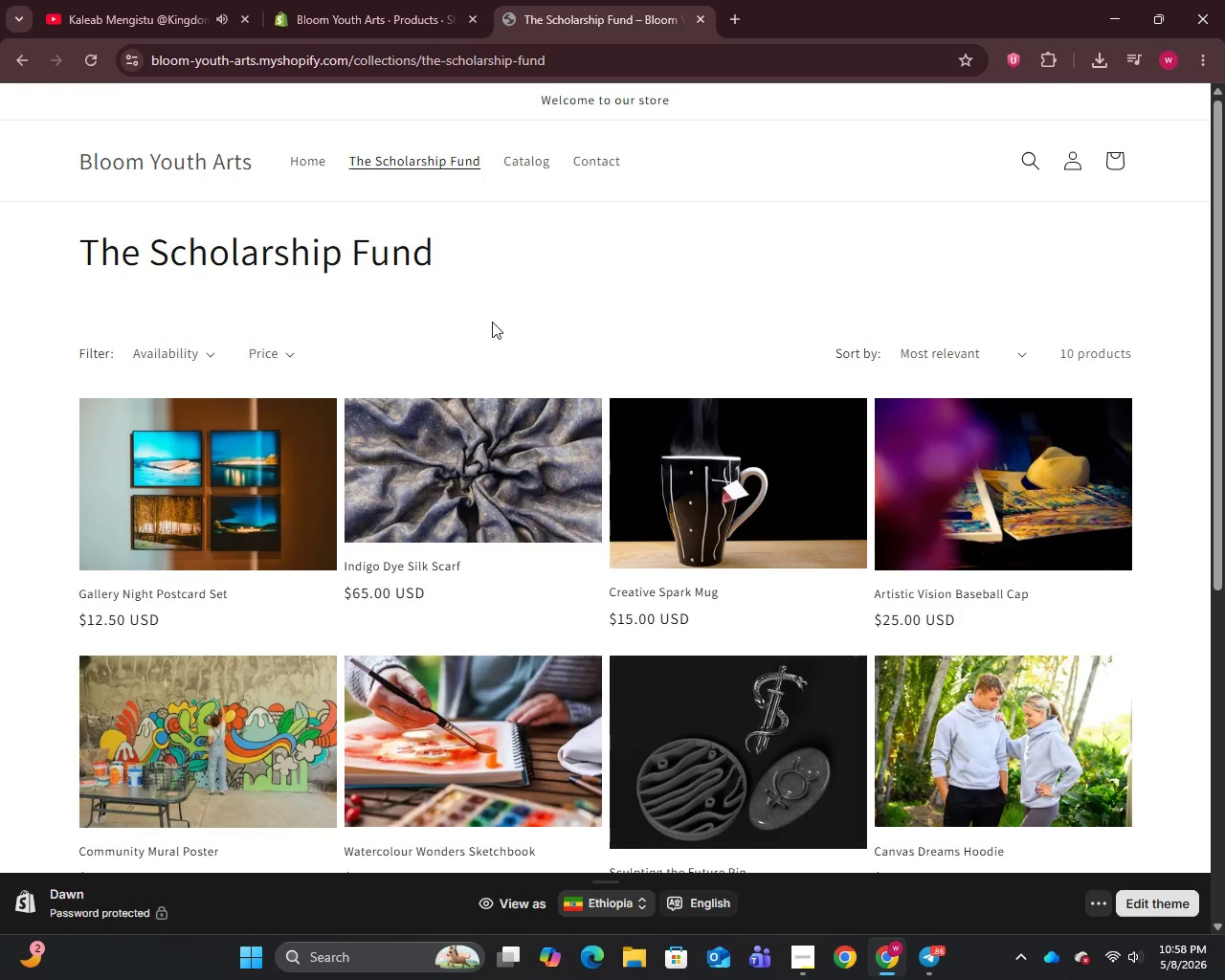 
wait(32.06)
 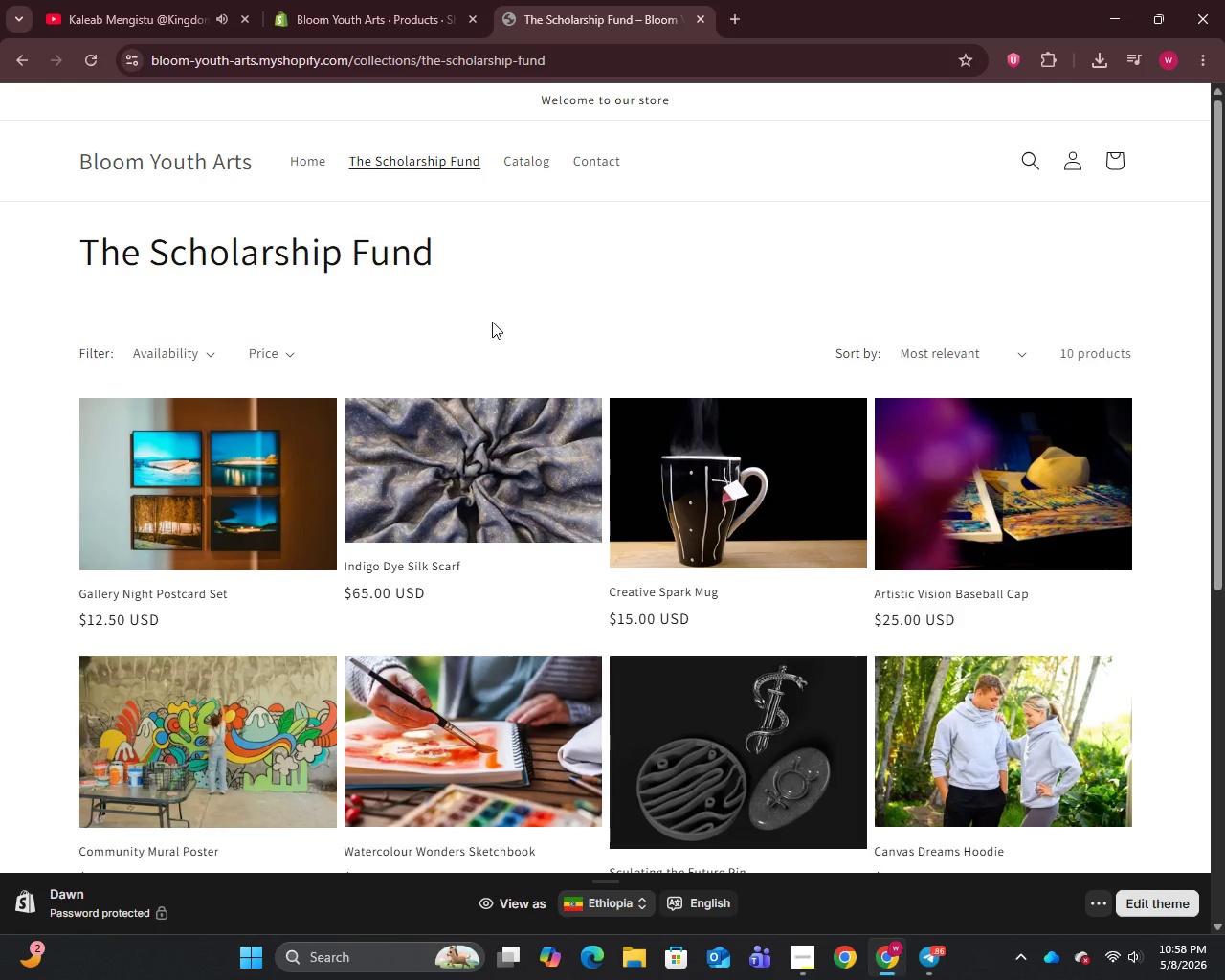 
left_click([373, 0])
 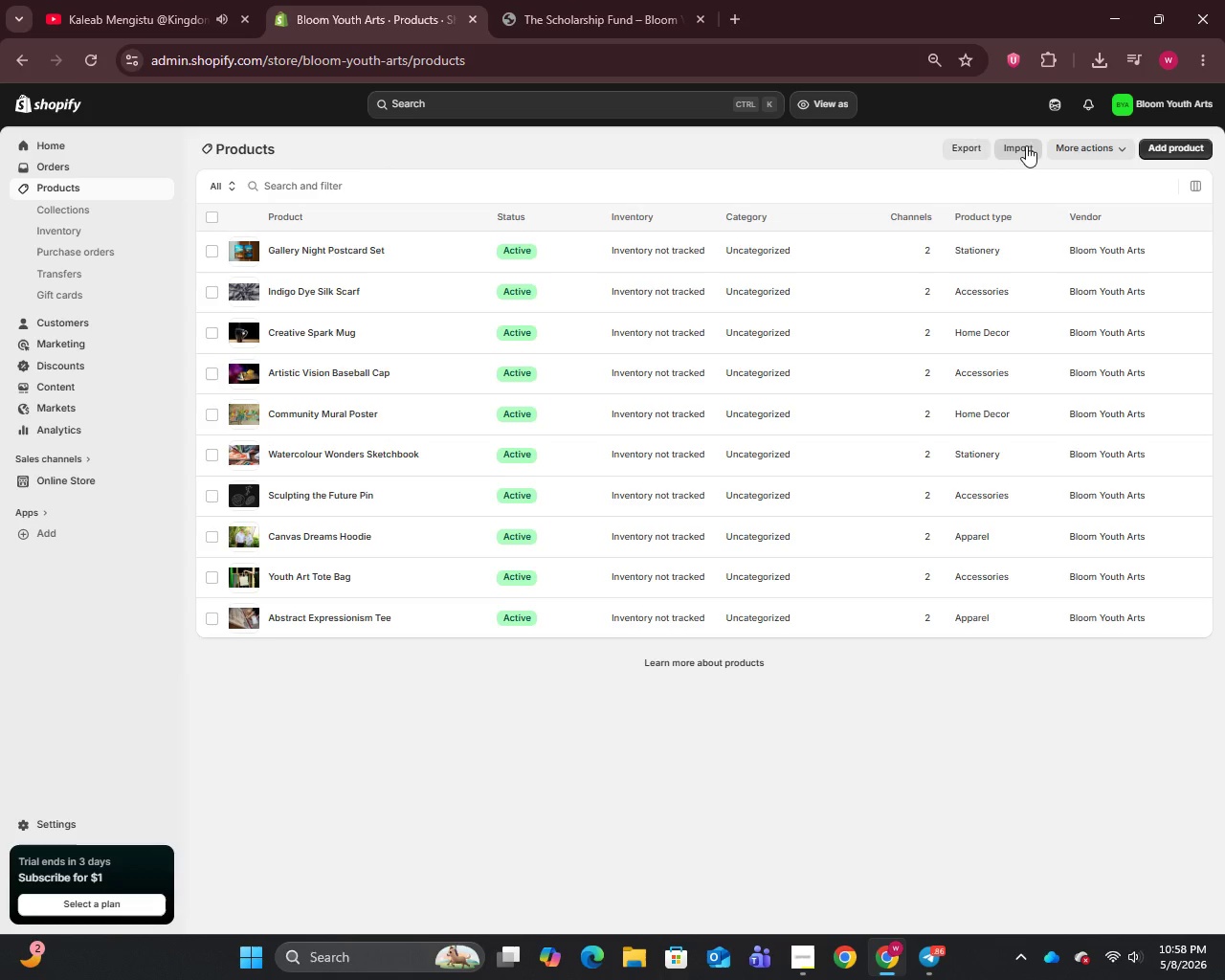 
left_click([982, 144])
 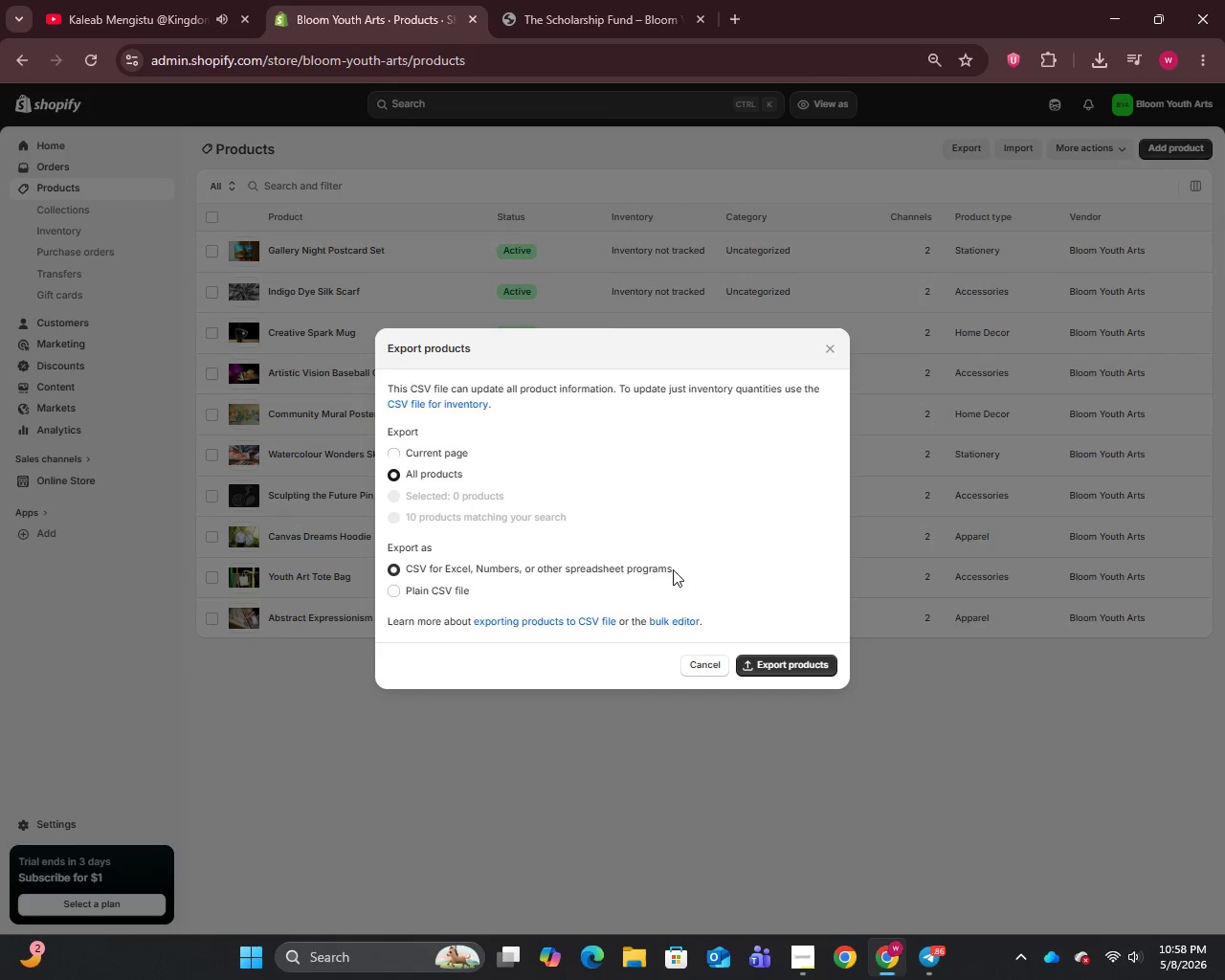 
left_click([782, 661])
 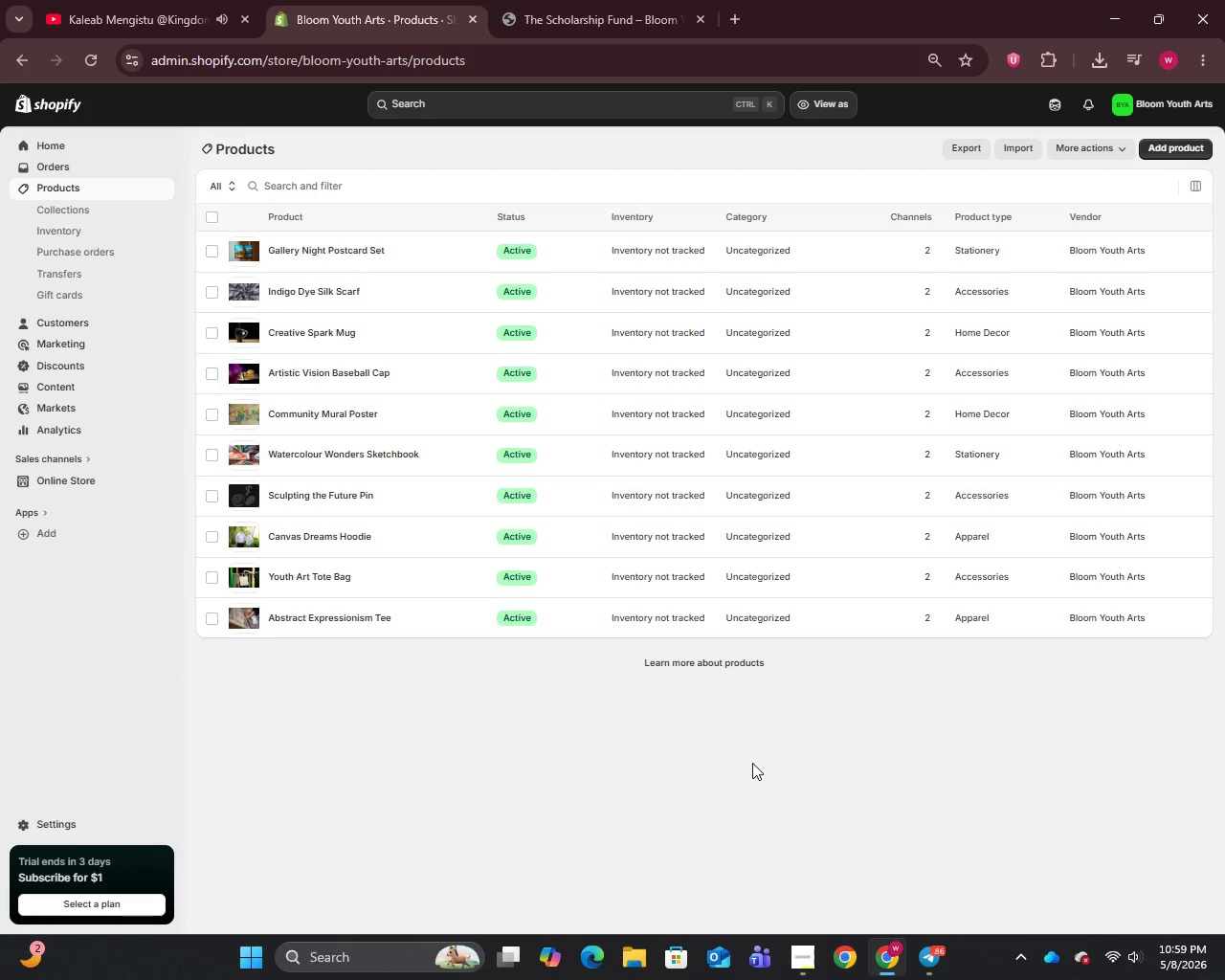 
wait(11.69)
 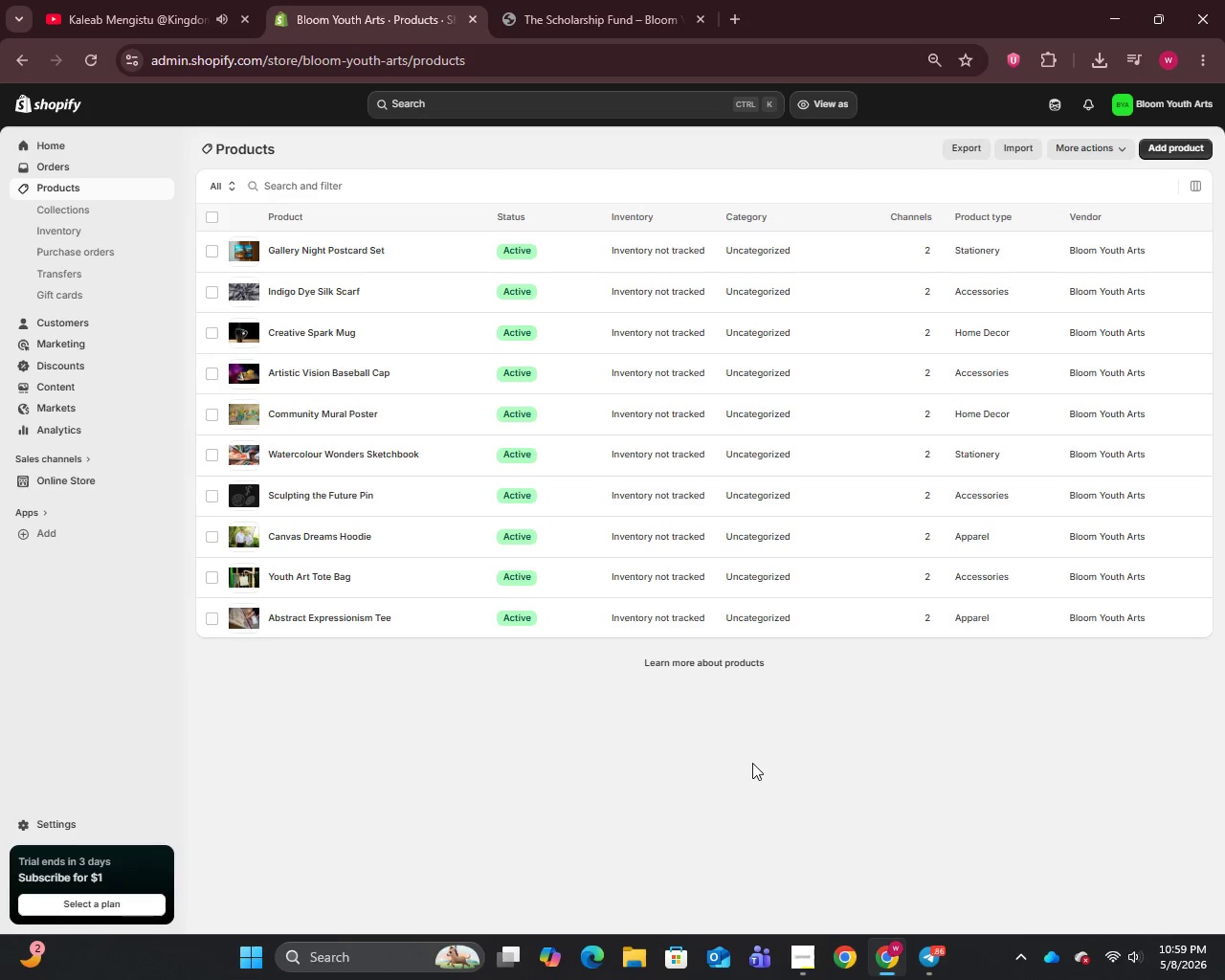 
left_click([1119, 151])
 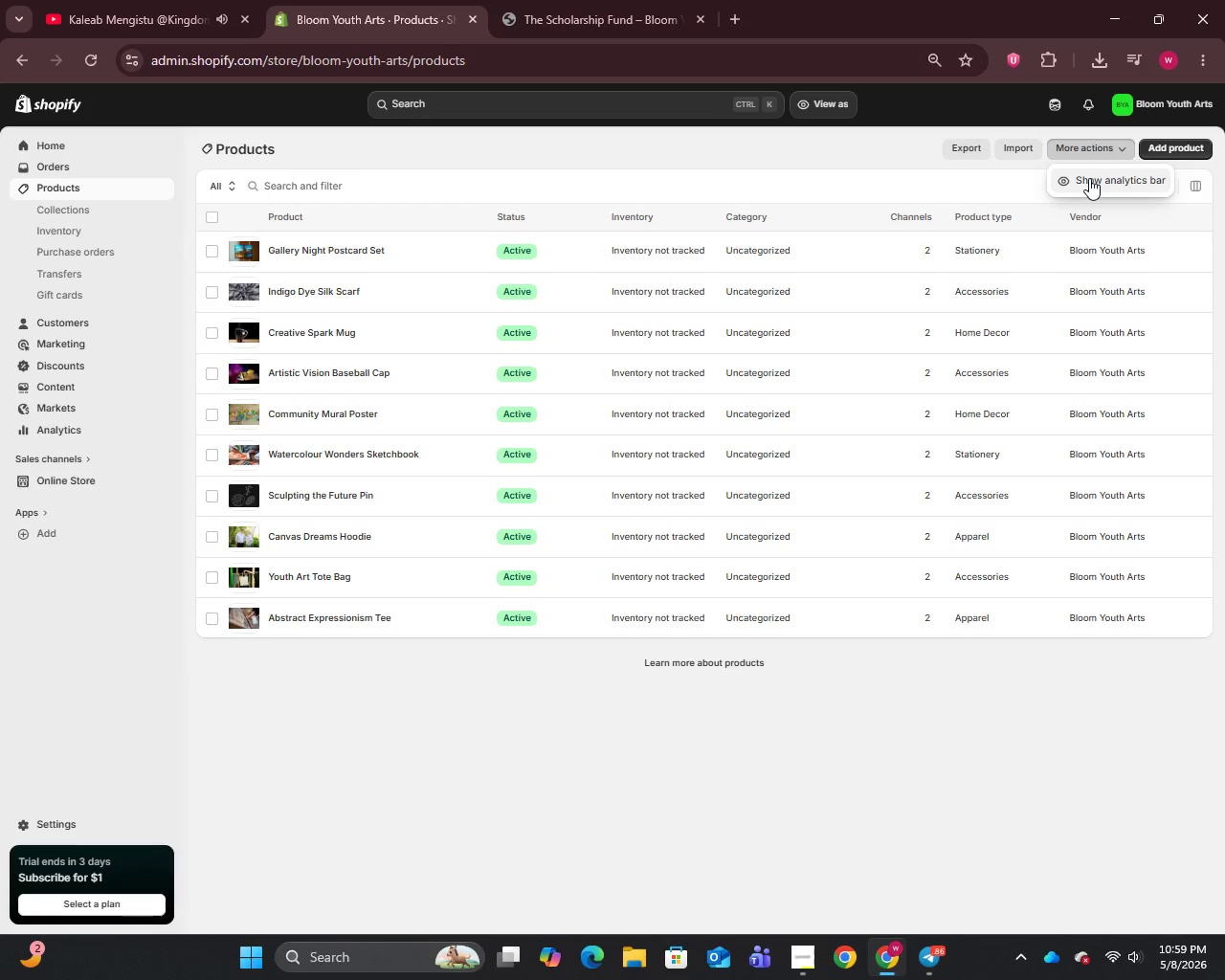 
left_click([1089, 178])
 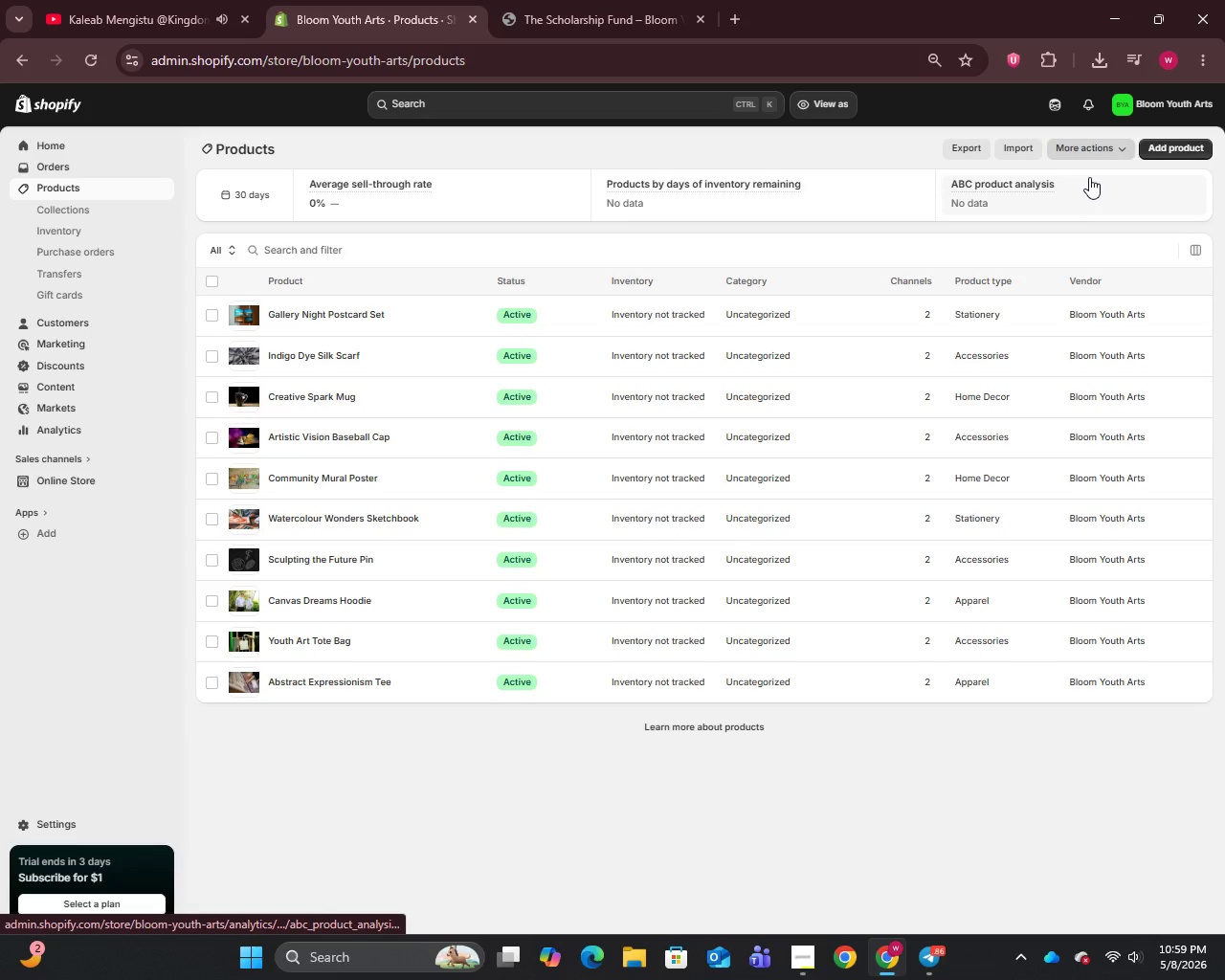 
left_click([1104, 150])
 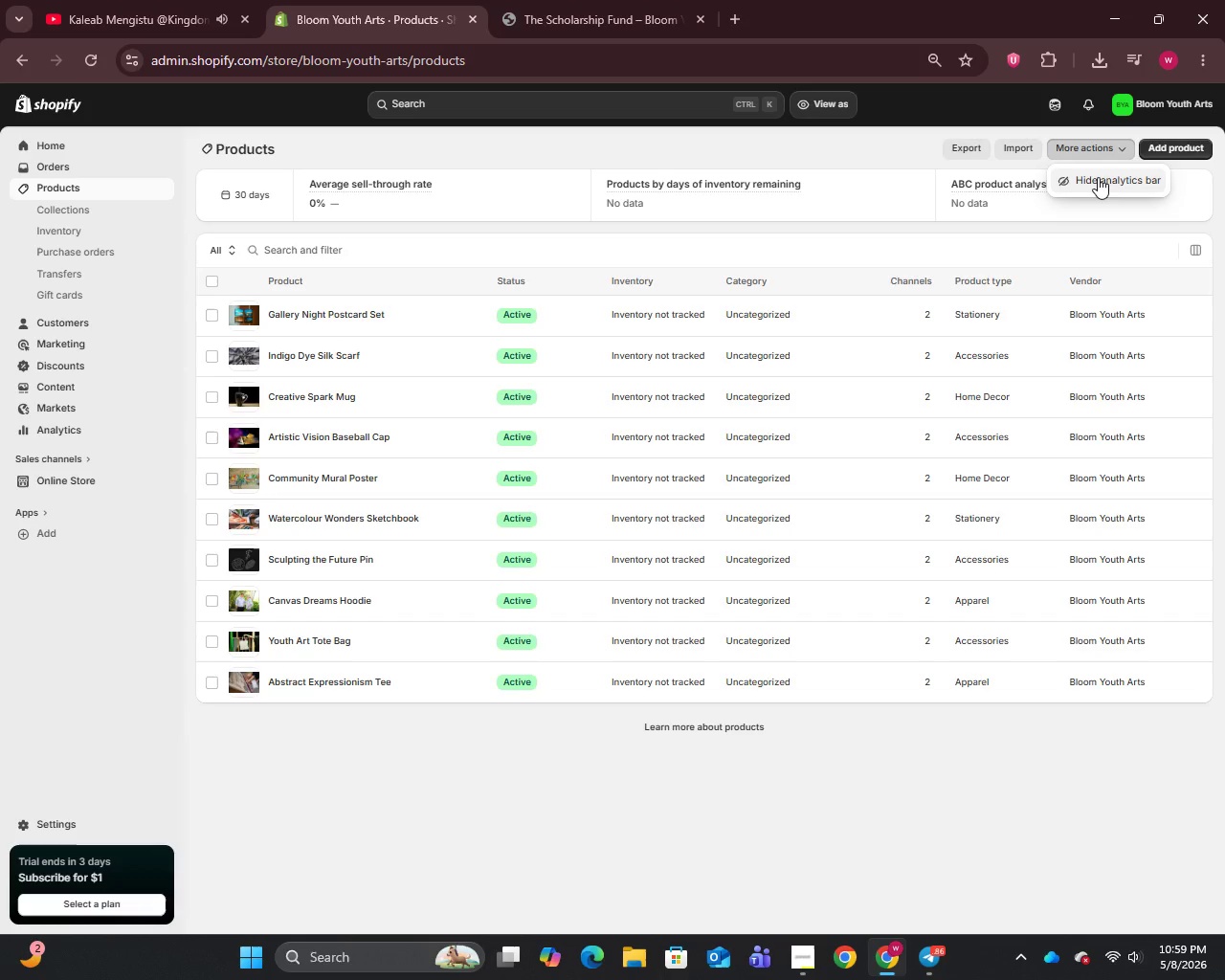 
left_click([1098, 177])
 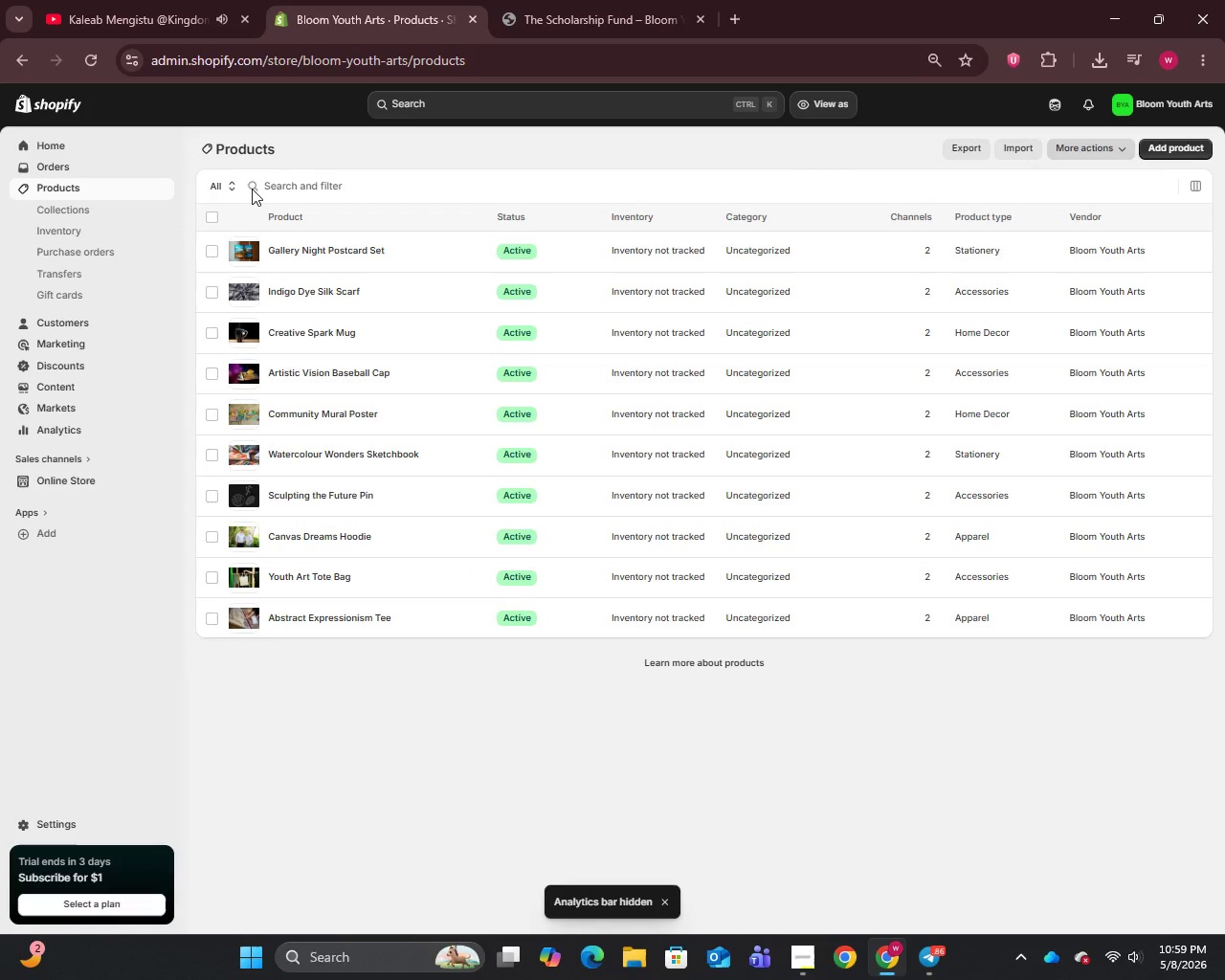 
left_click([221, 189])
 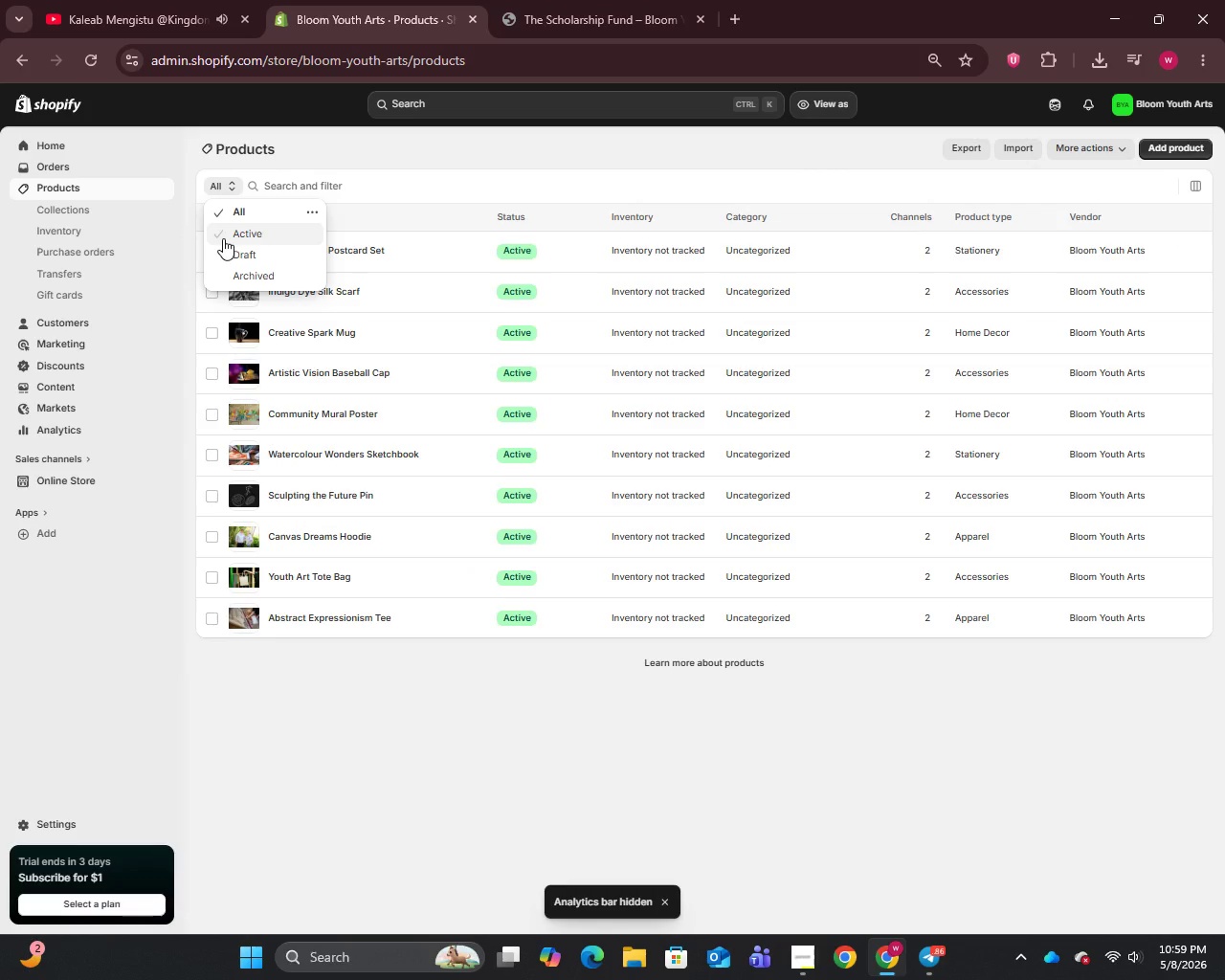 
left_click([223, 215])
 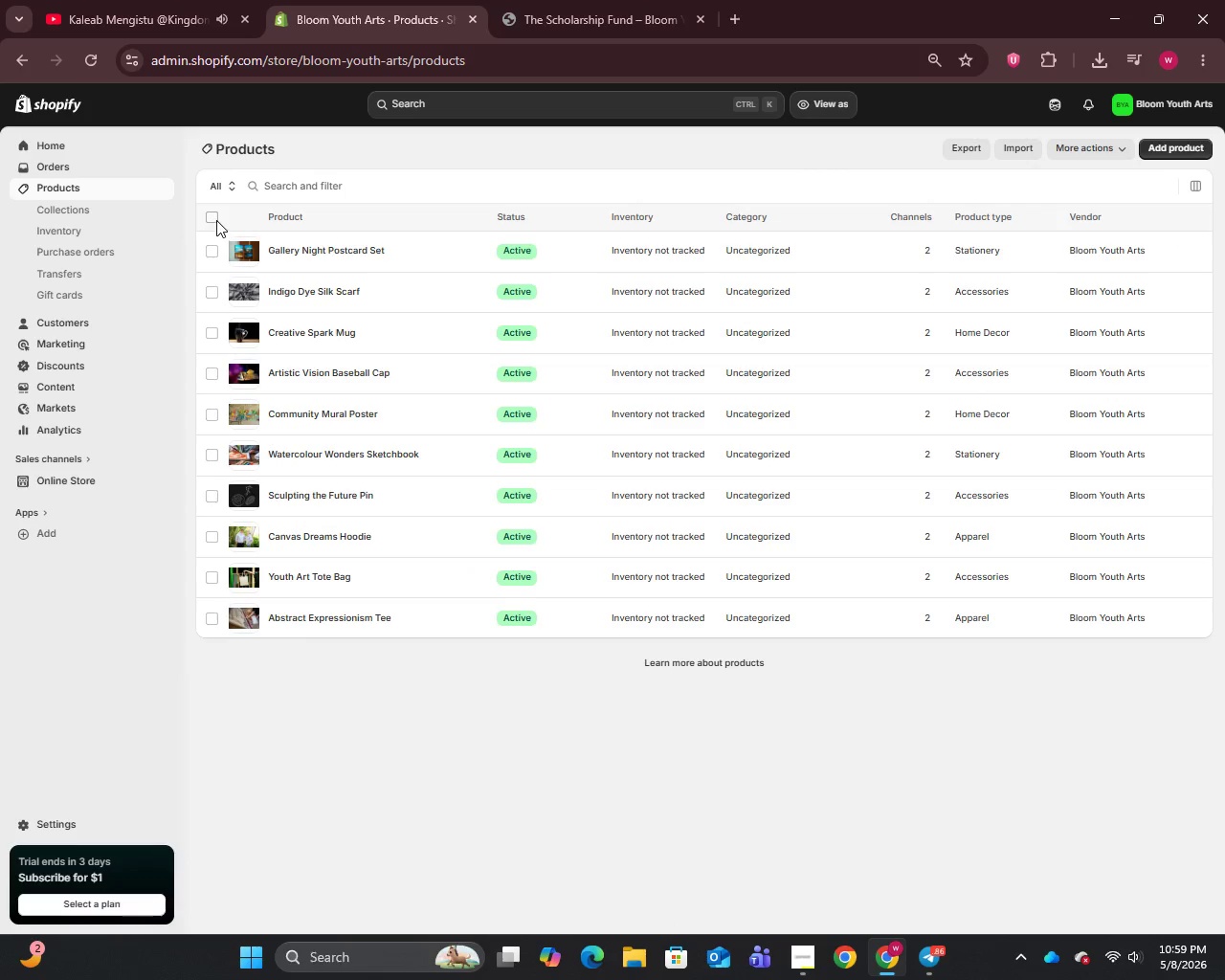 
left_click([210, 216])
 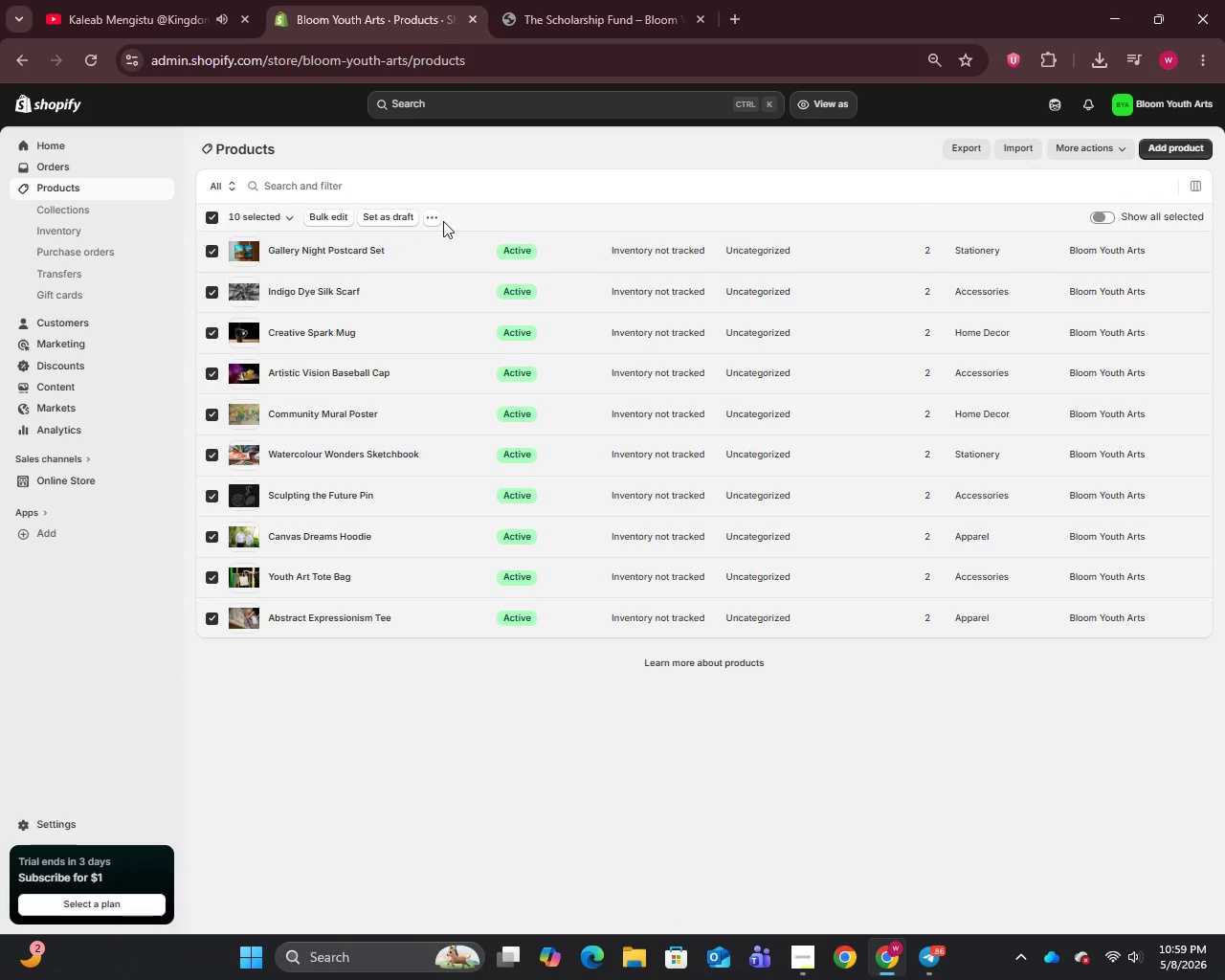 
left_click([431, 217])
 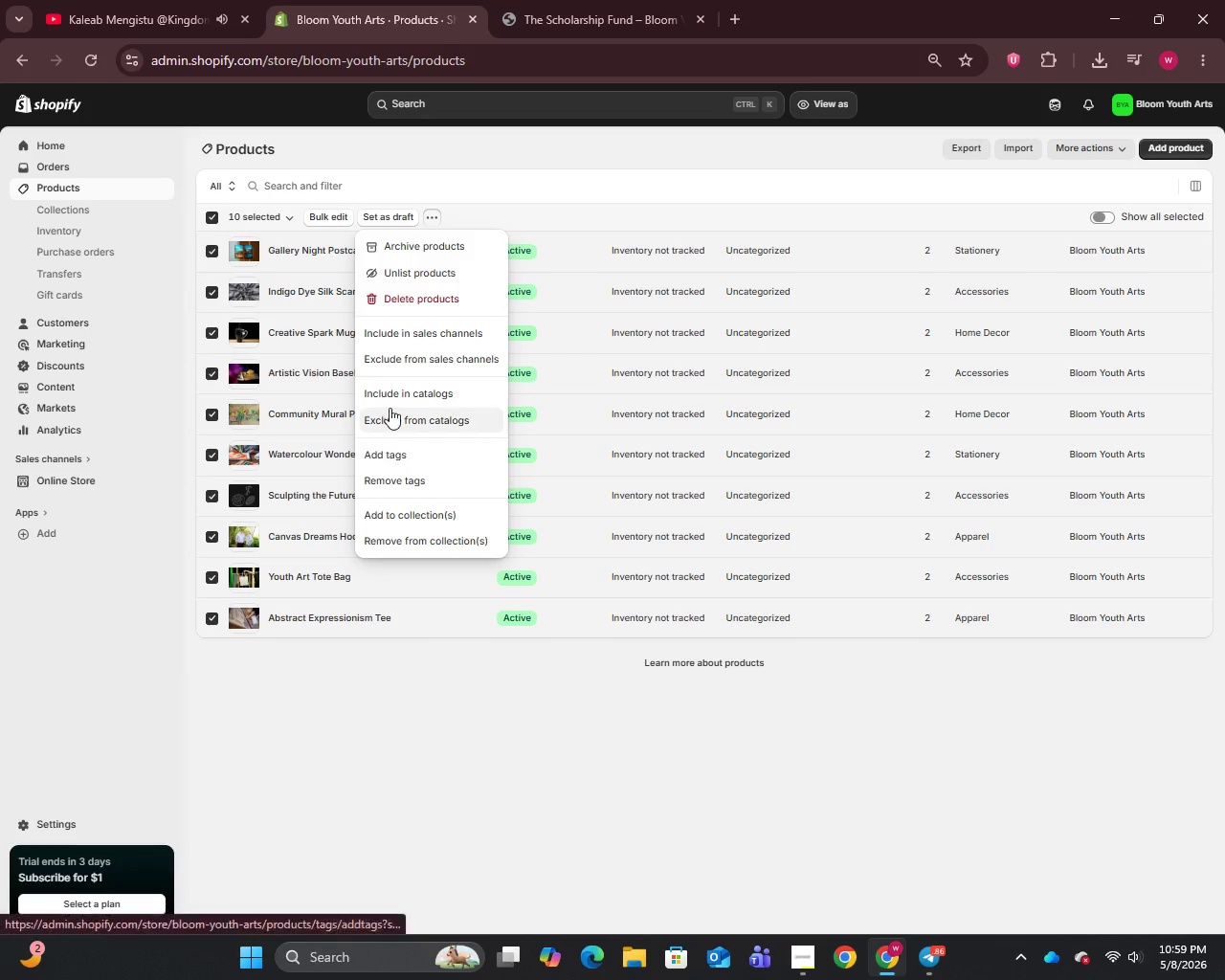 
wait(5.39)
 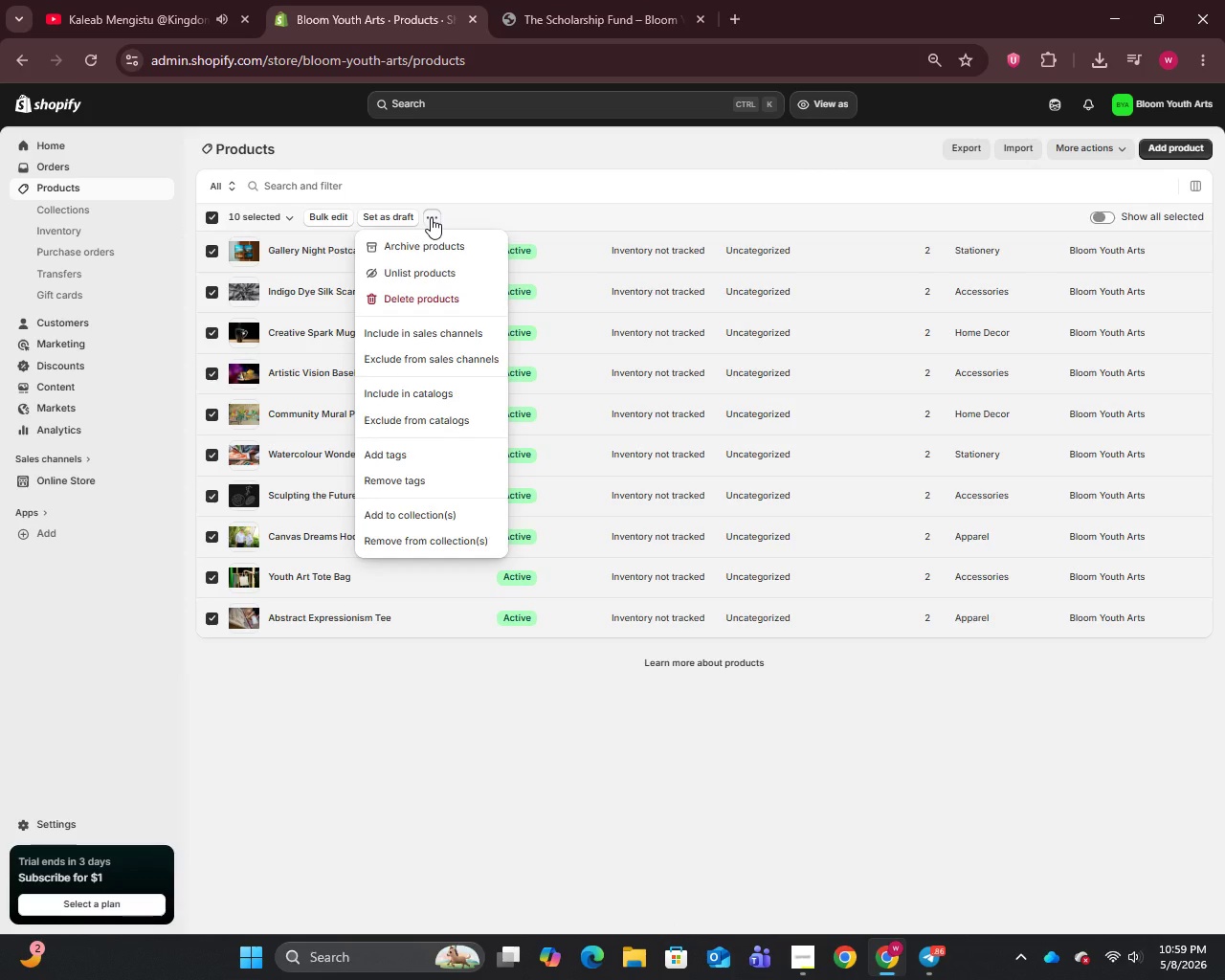 
left_click([325, 215])
 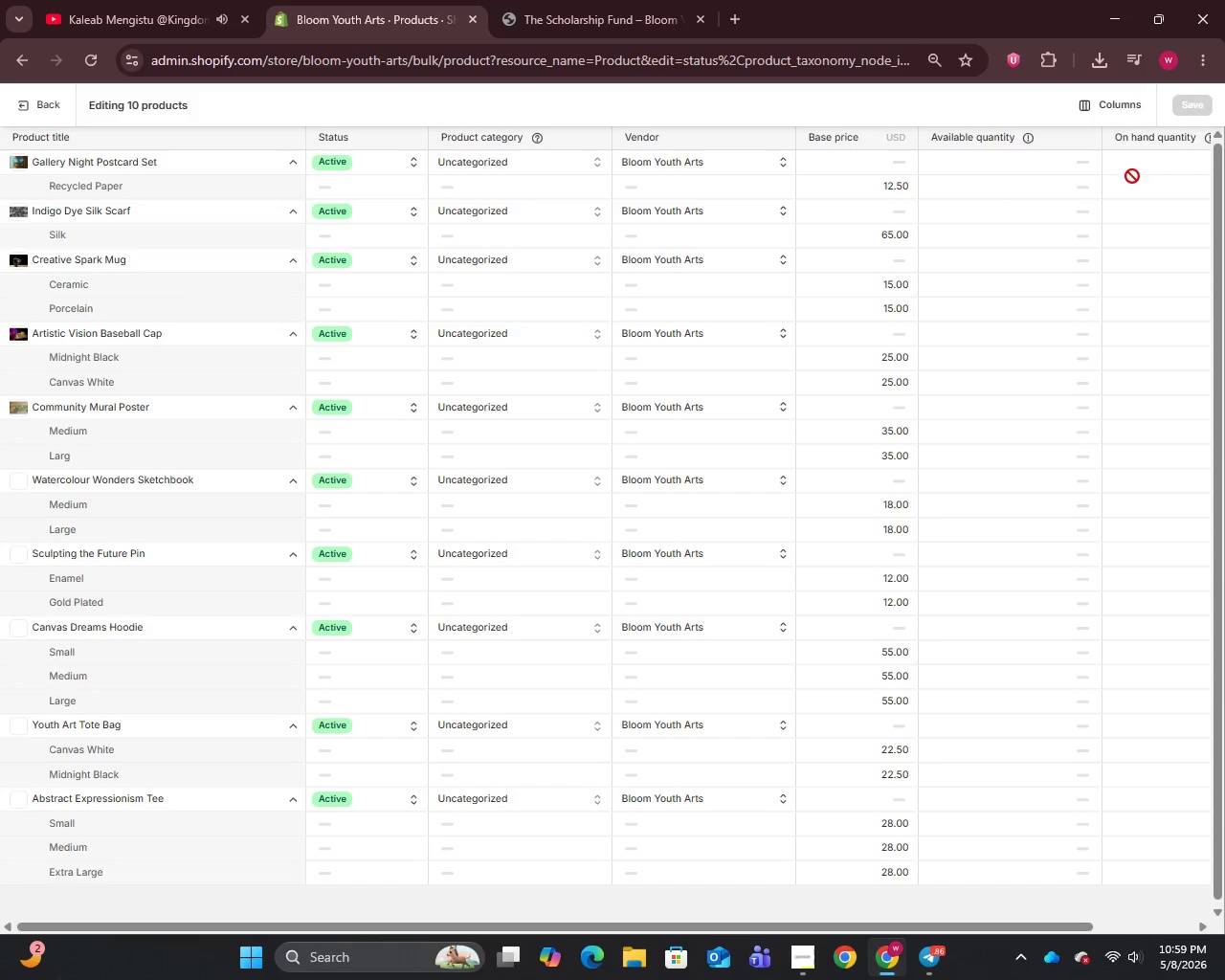 
wait(10.59)
 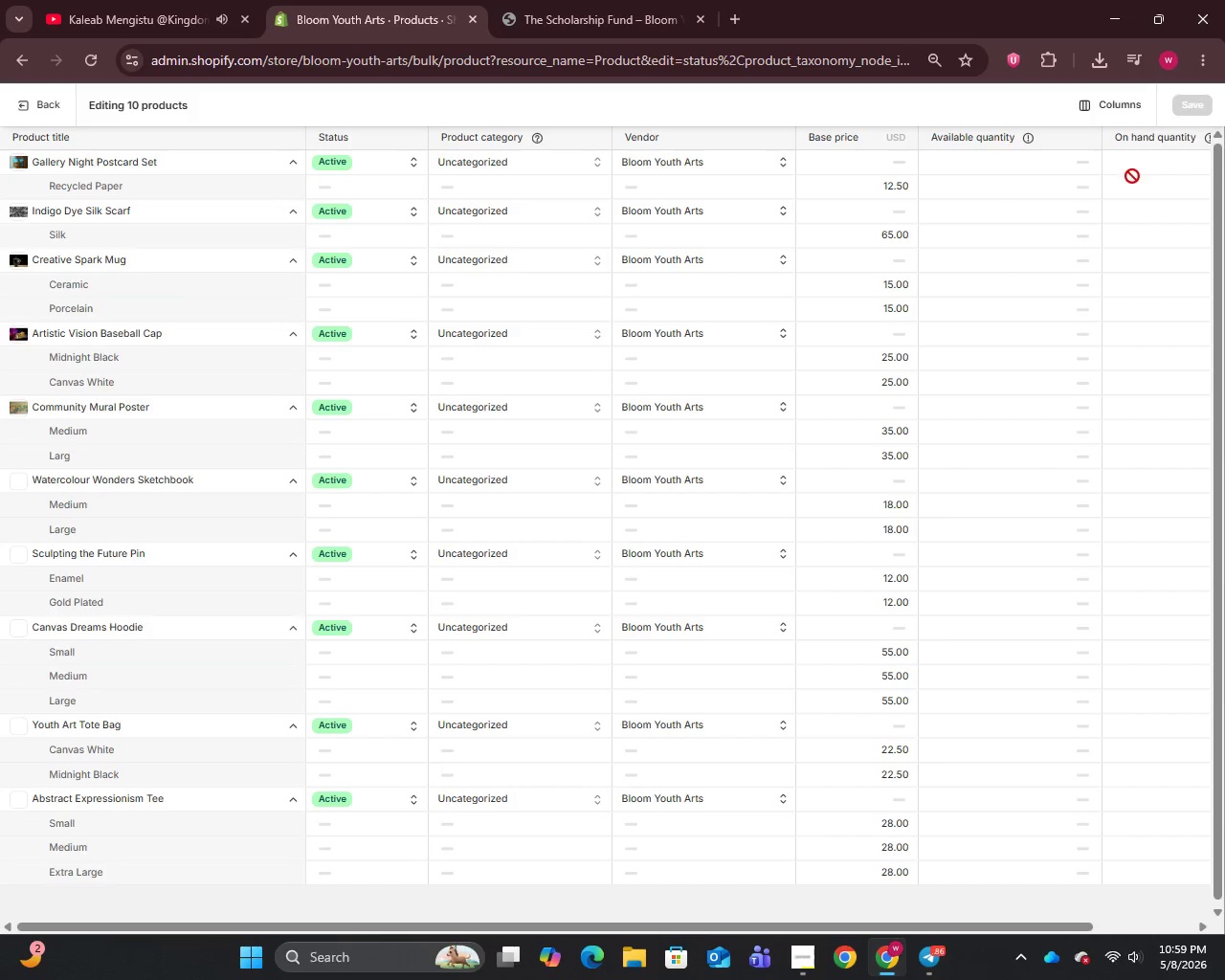 
scroll: coordinate [934, 734], scroll_direction: none, amount: 0.0
 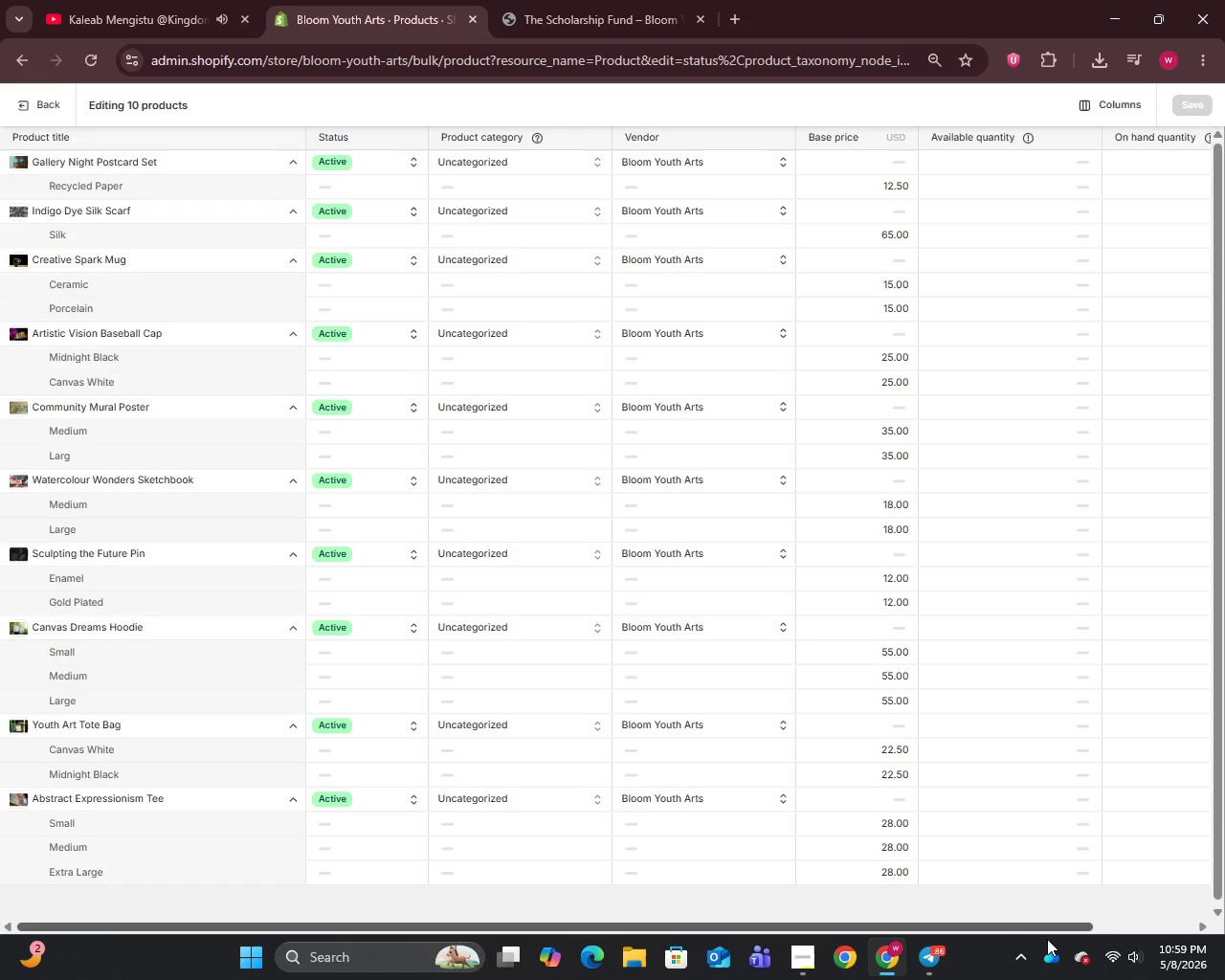 
left_click_drag(start_coordinate=[1017, 929], to_coordinate=[578, 908])
 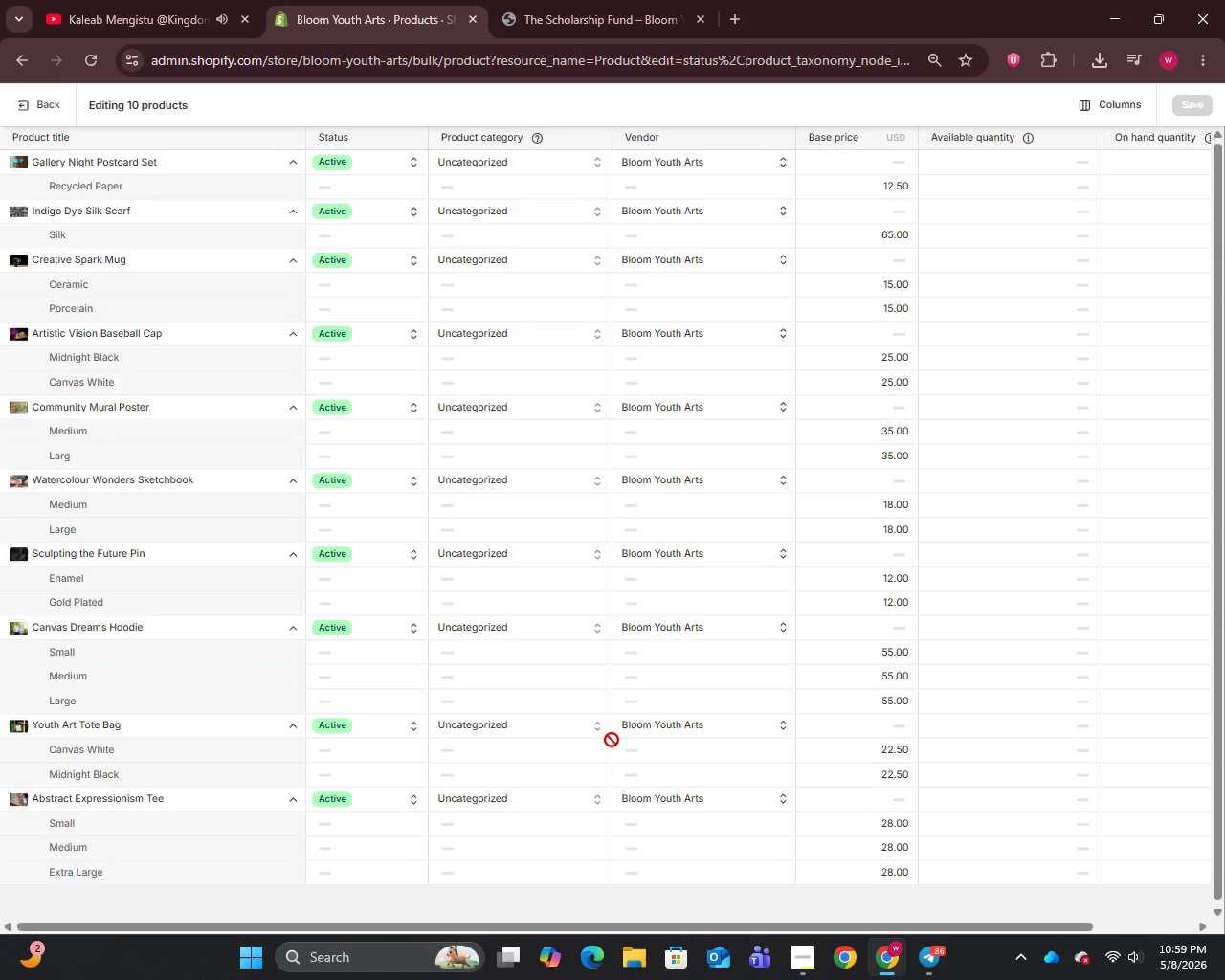 
scroll: coordinate [616, 729], scroll_direction: up, amount: 8.0
 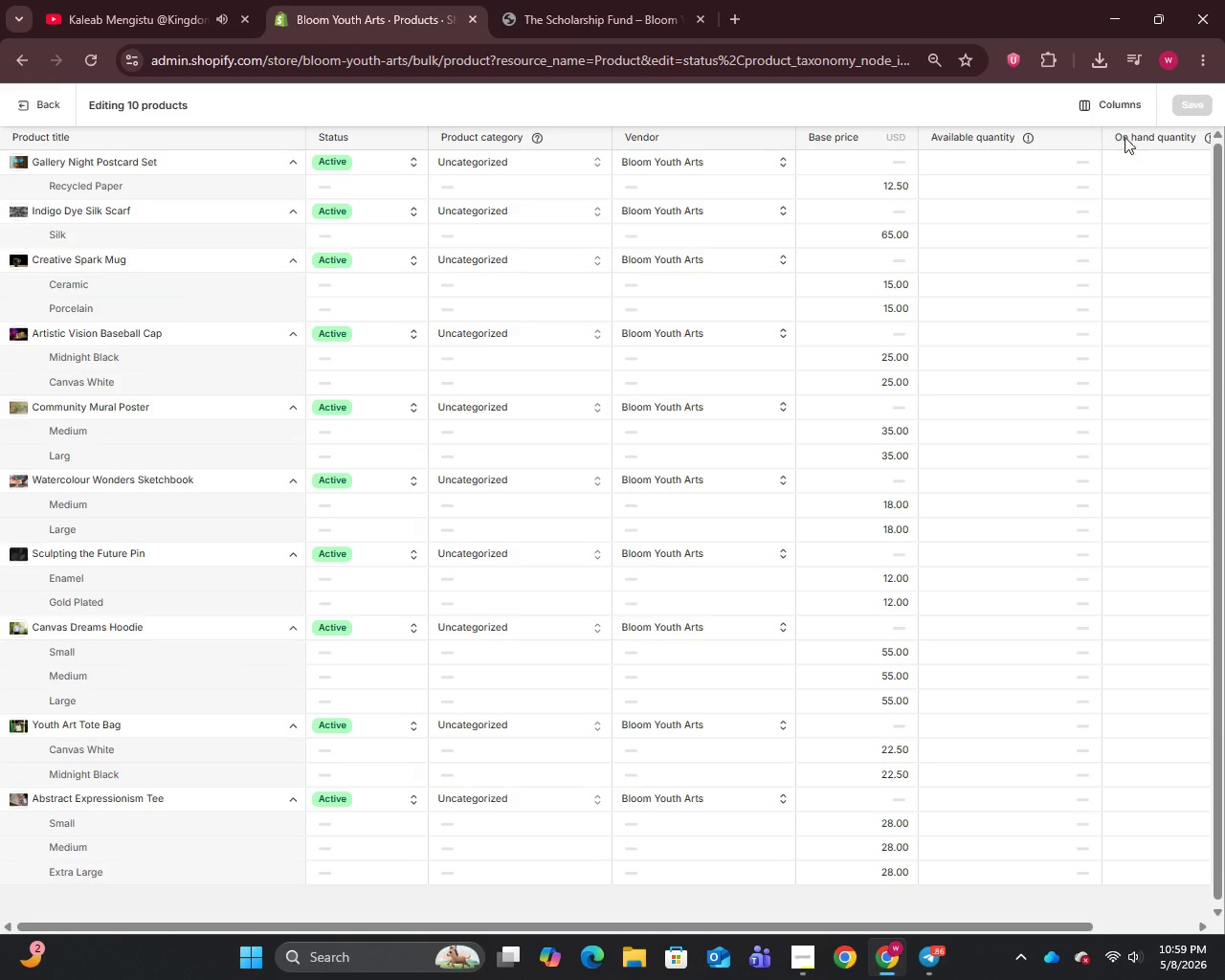 
left_click([1107, 103])
 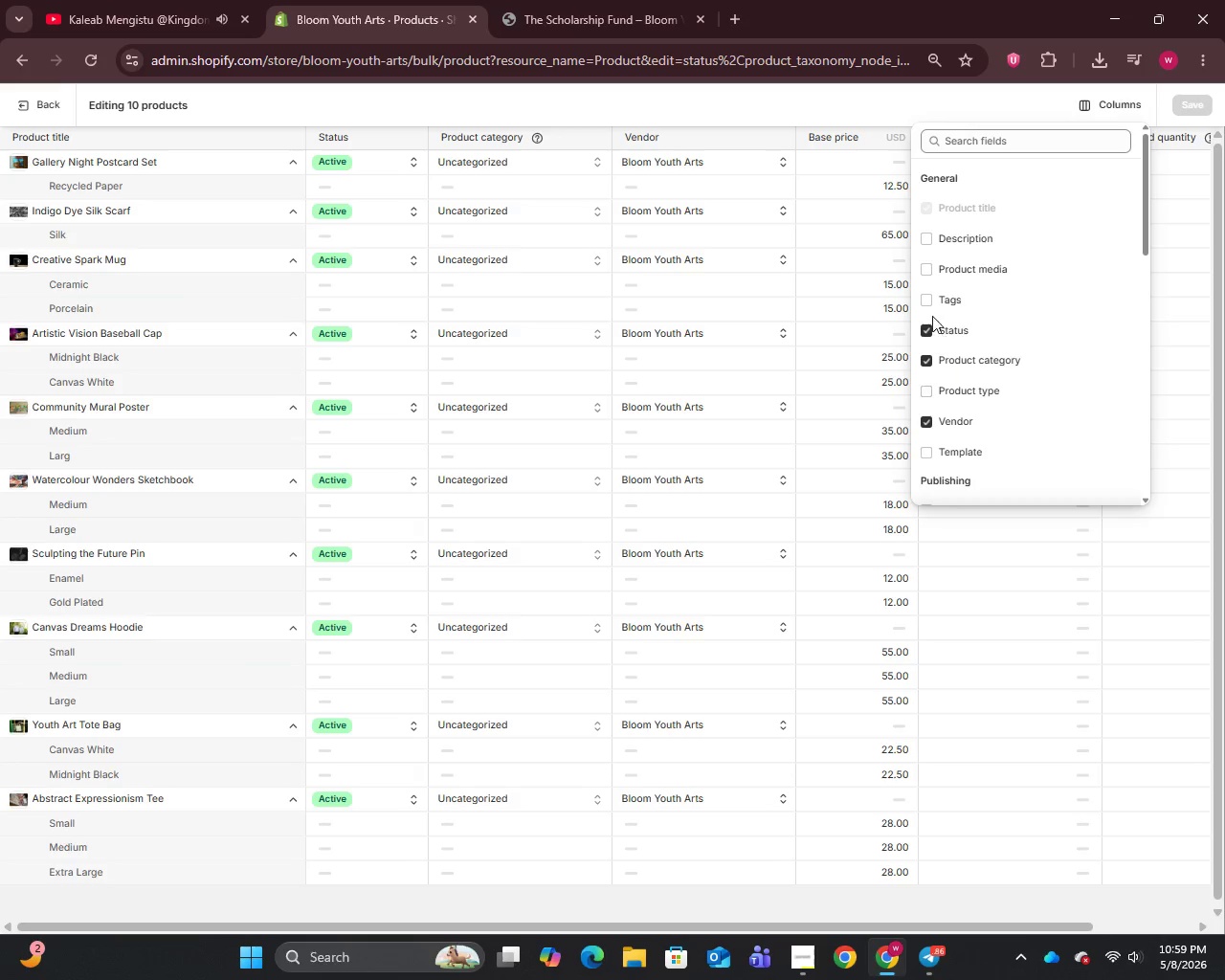 
left_click([930, 298])
 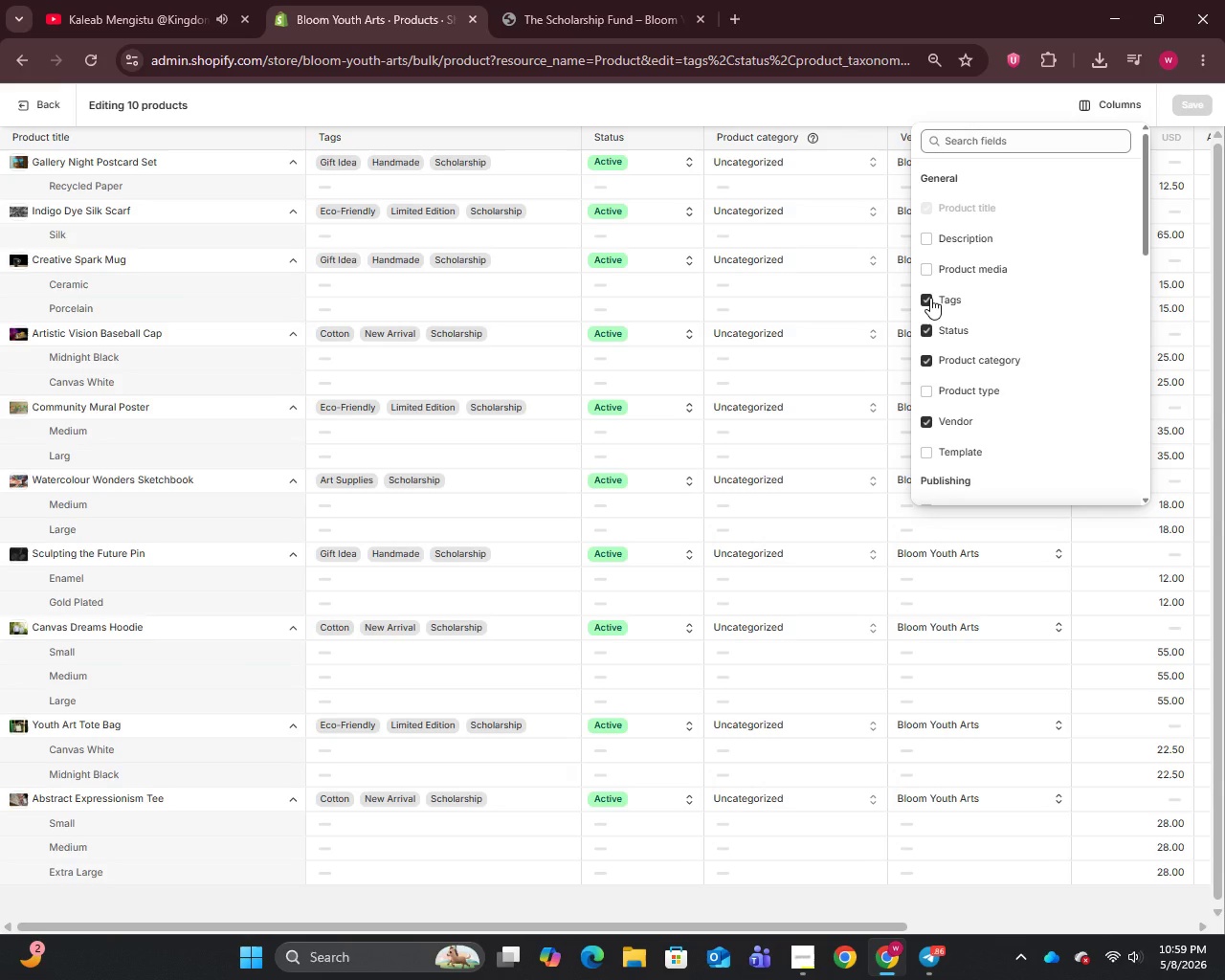 
wait(7.59)
 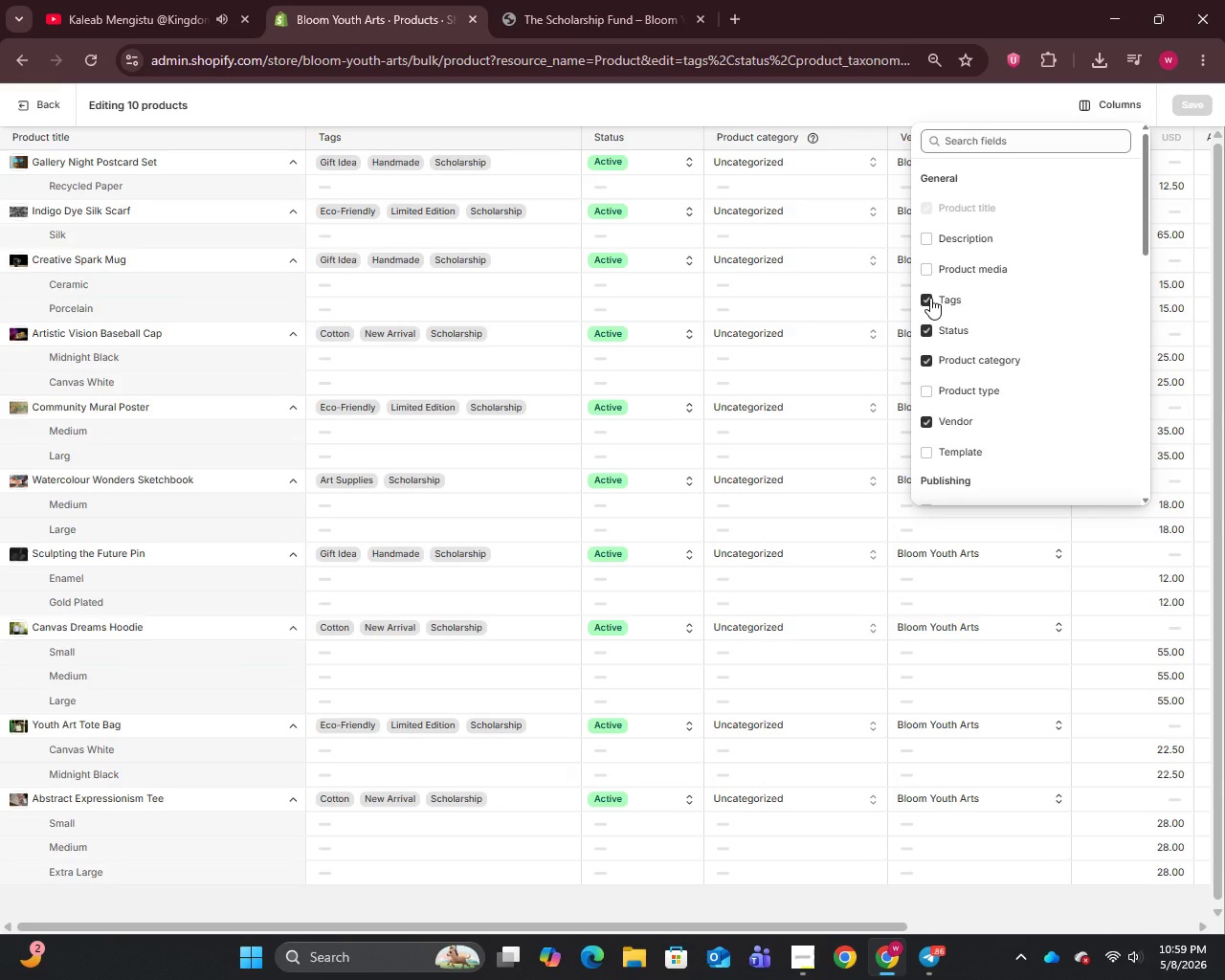 
scroll: coordinate [937, 375], scroll_direction: up, amount: 3.0
 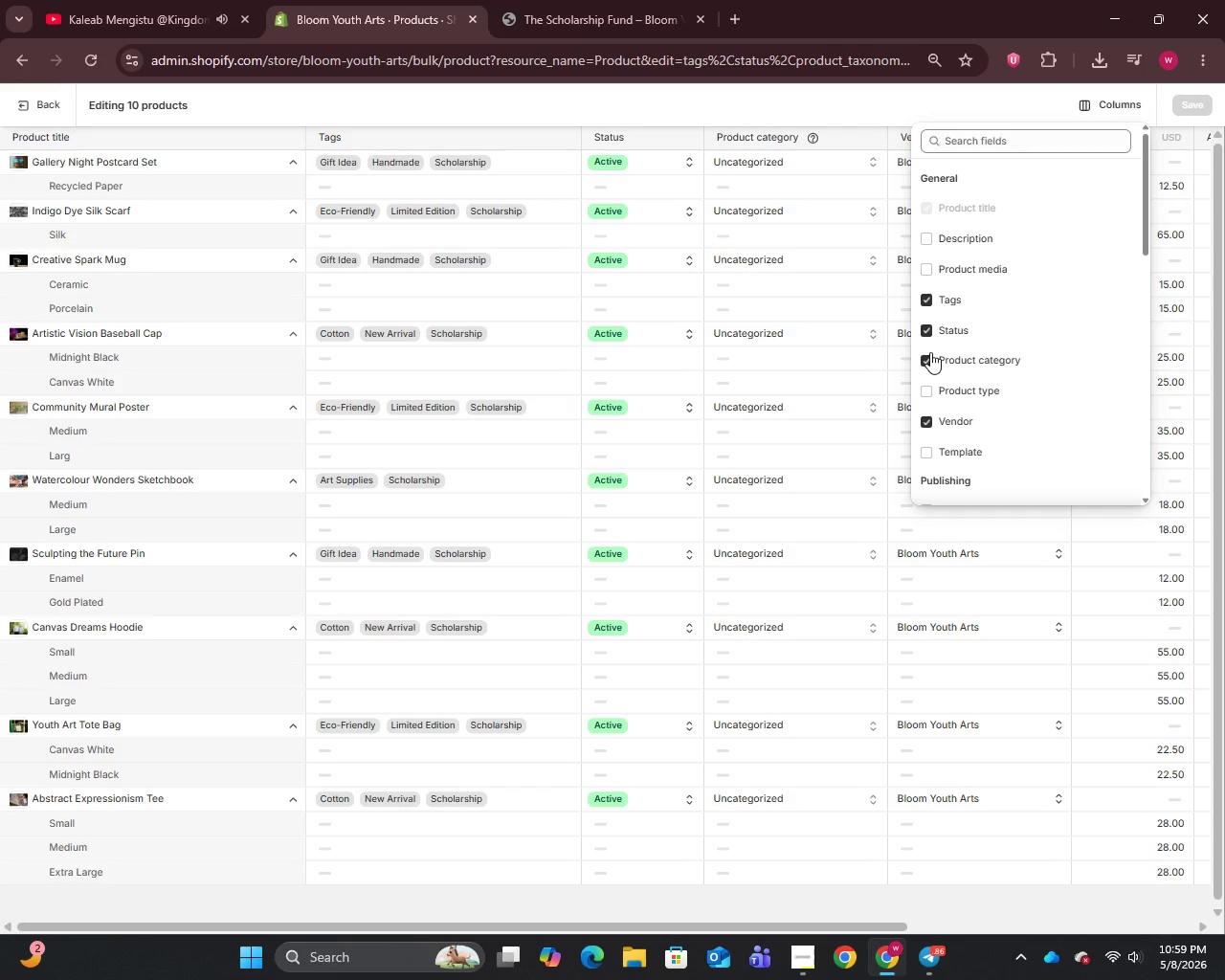 
left_click([929, 366])
 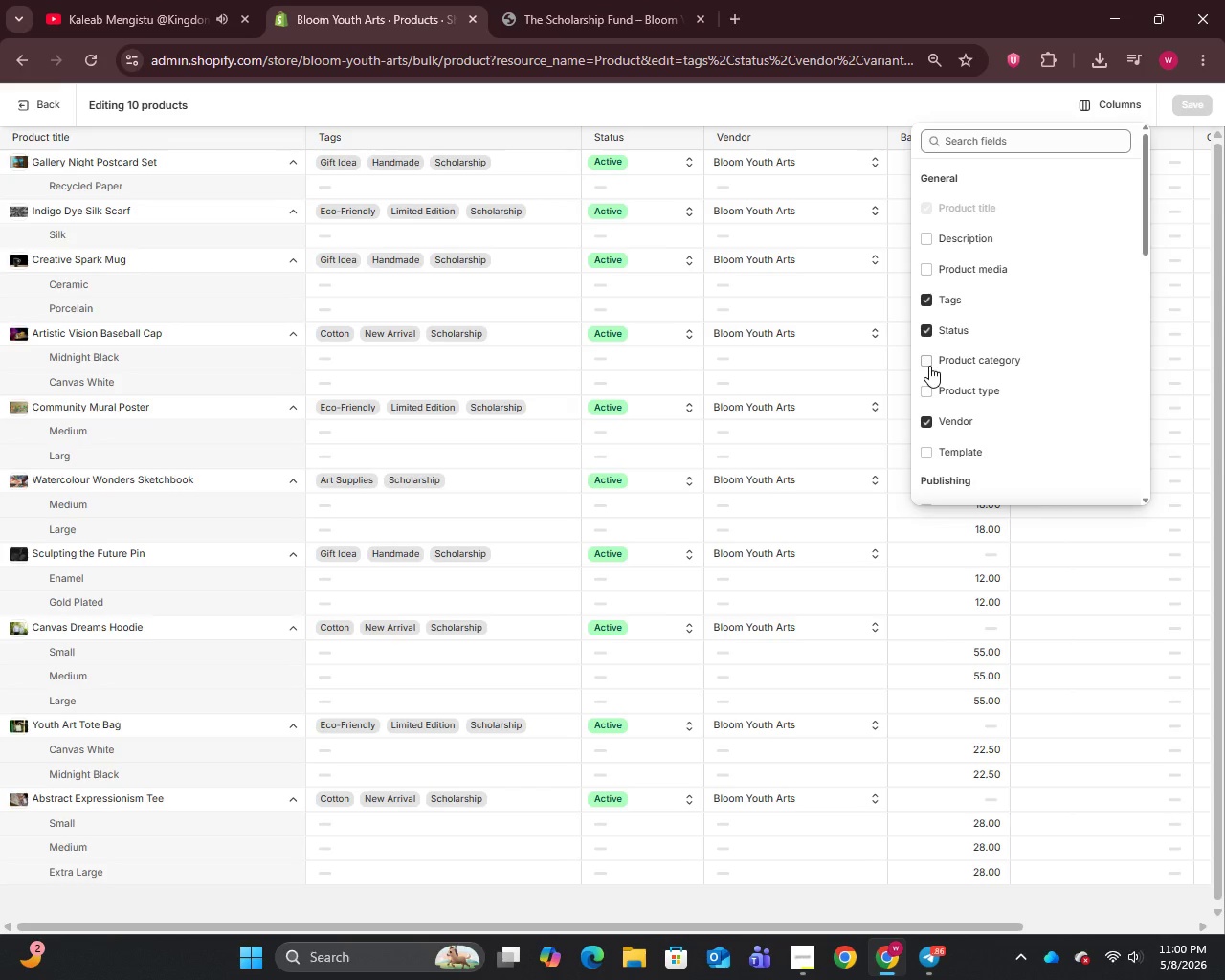 
left_click([827, 133])
 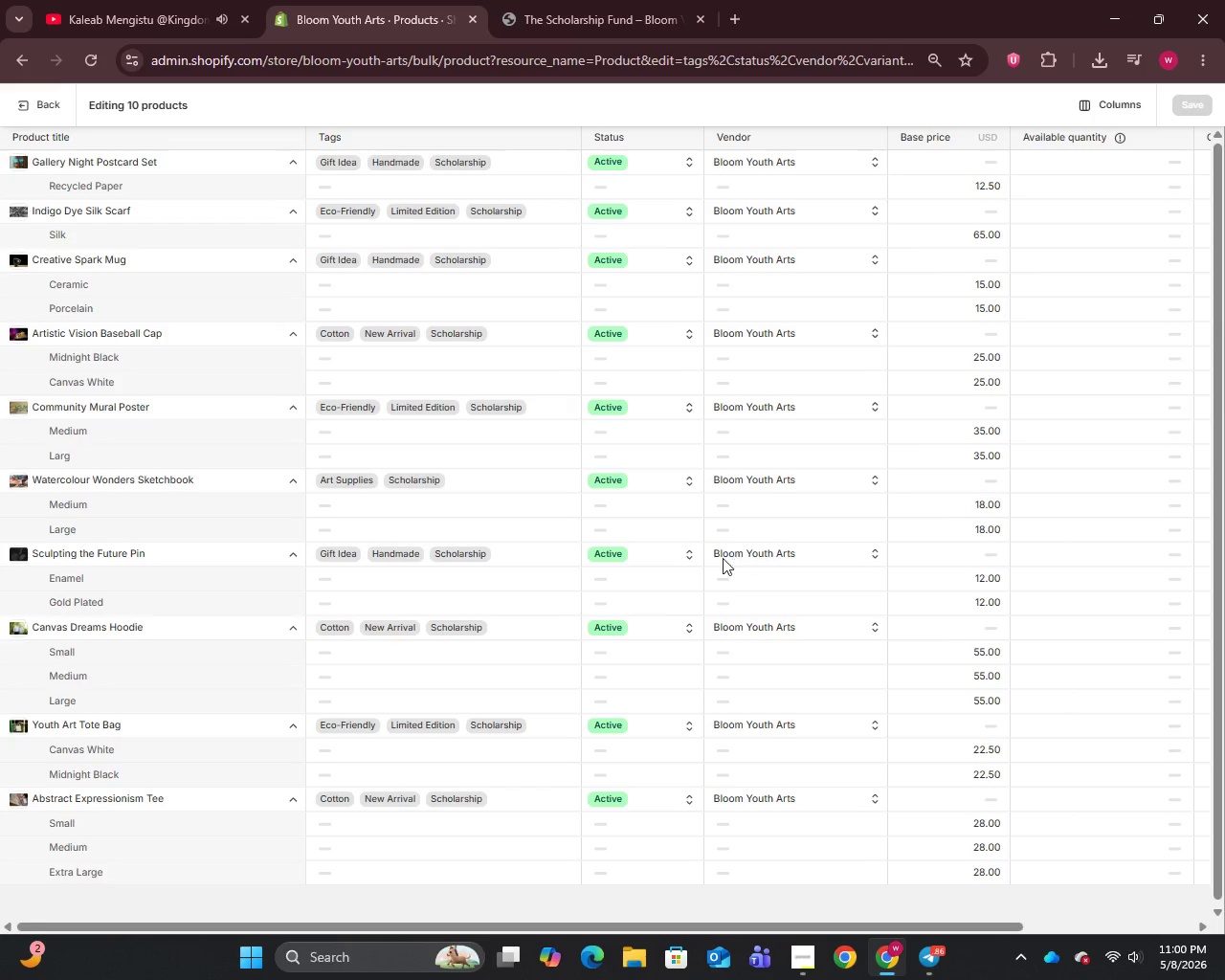 
scroll: coordinate [658, 575], scroll_direction: up, amount: 4.0
 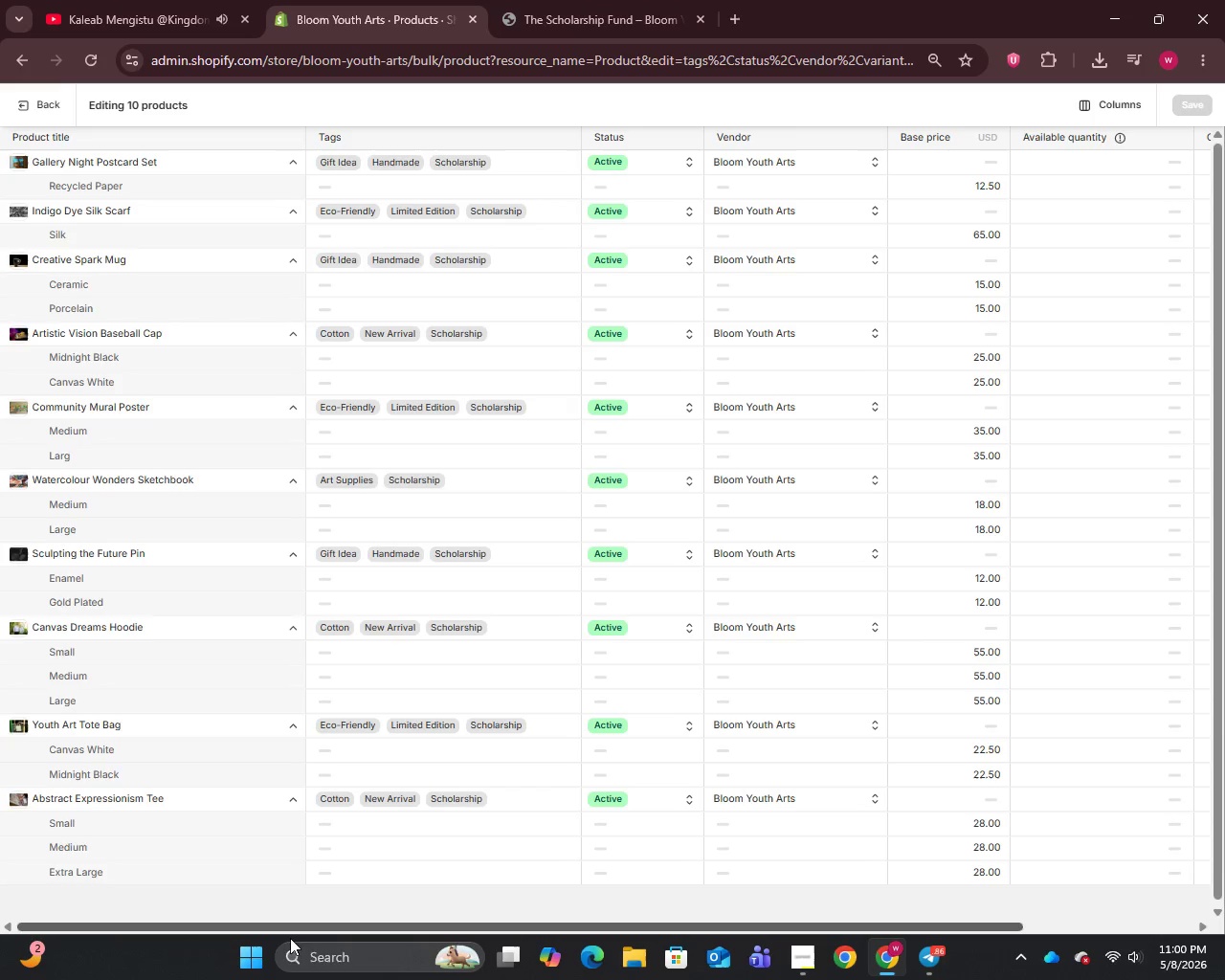 
wait(7.03)
 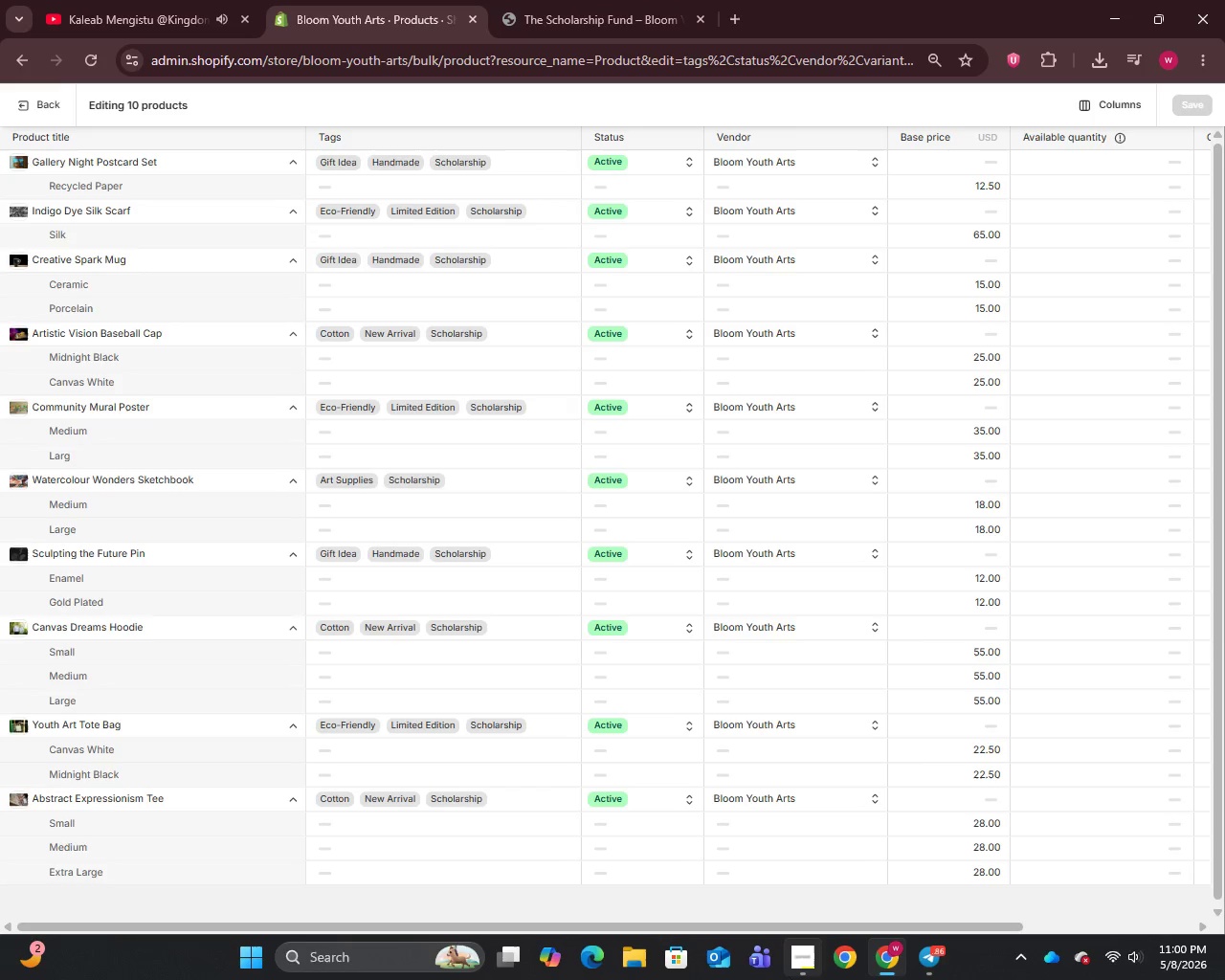 
key(Meta+PrintScreen)
 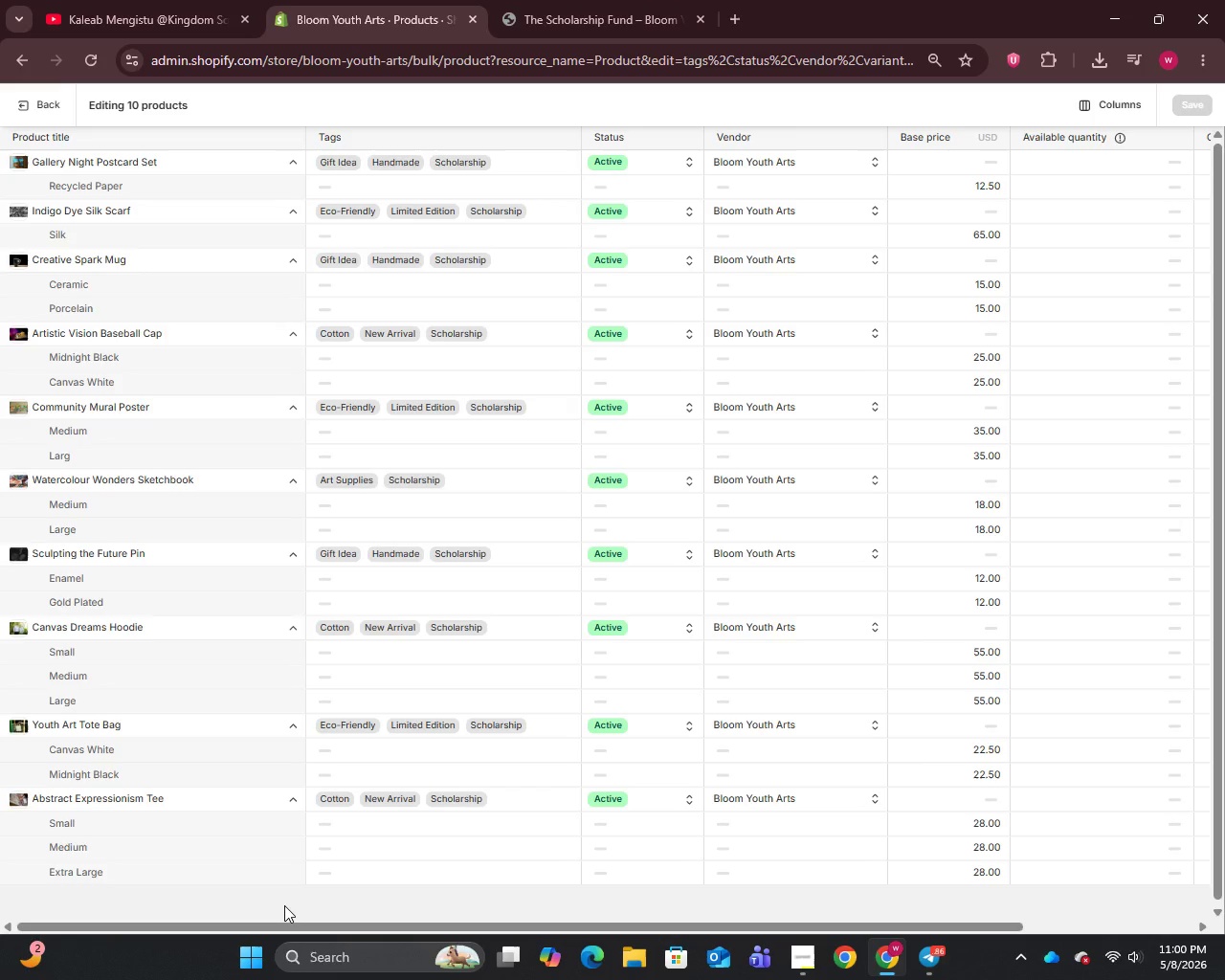 
wait(15.97)
 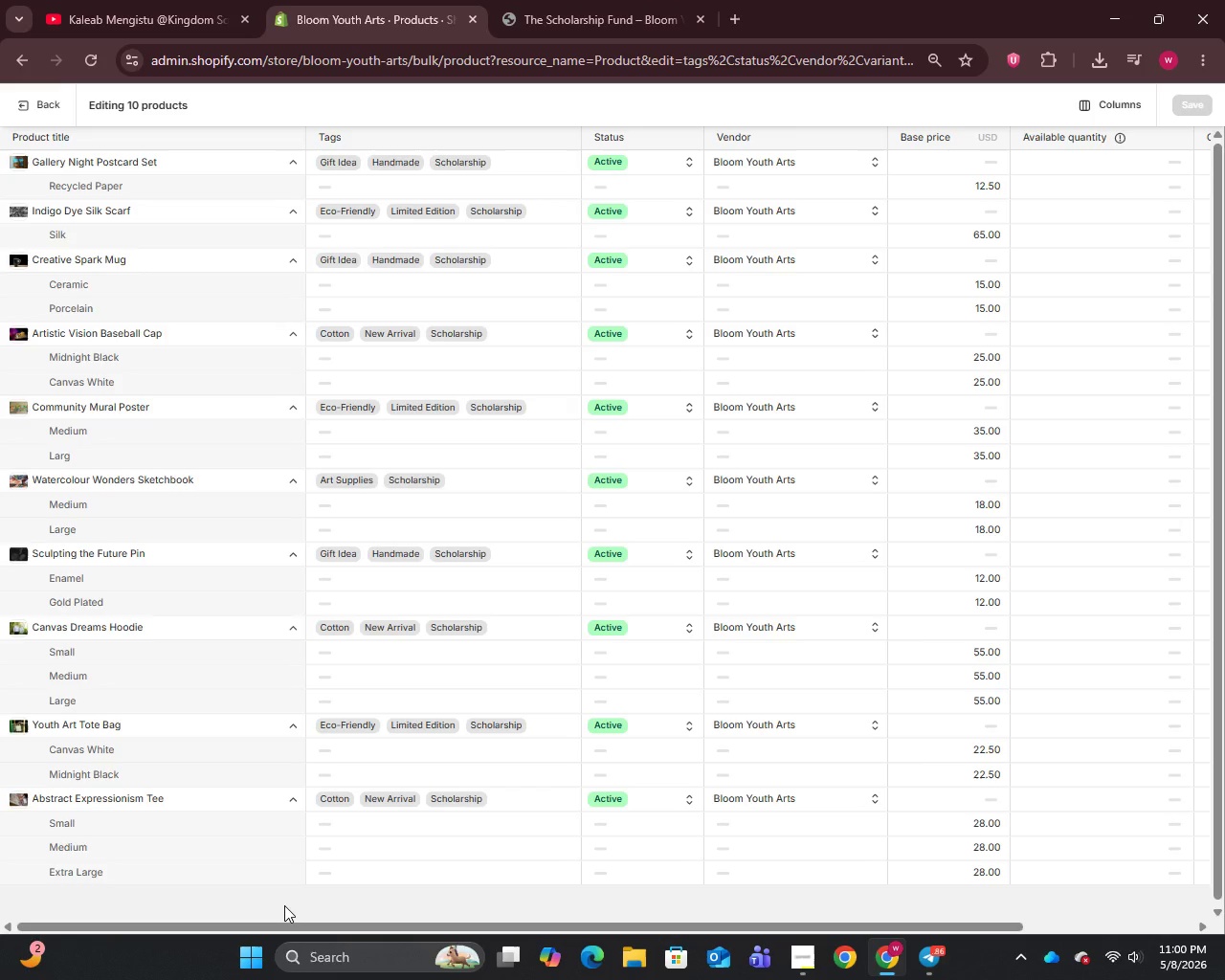 
scroll: coordinate [284, 904], scroll_direction: up, amount: 3.0
 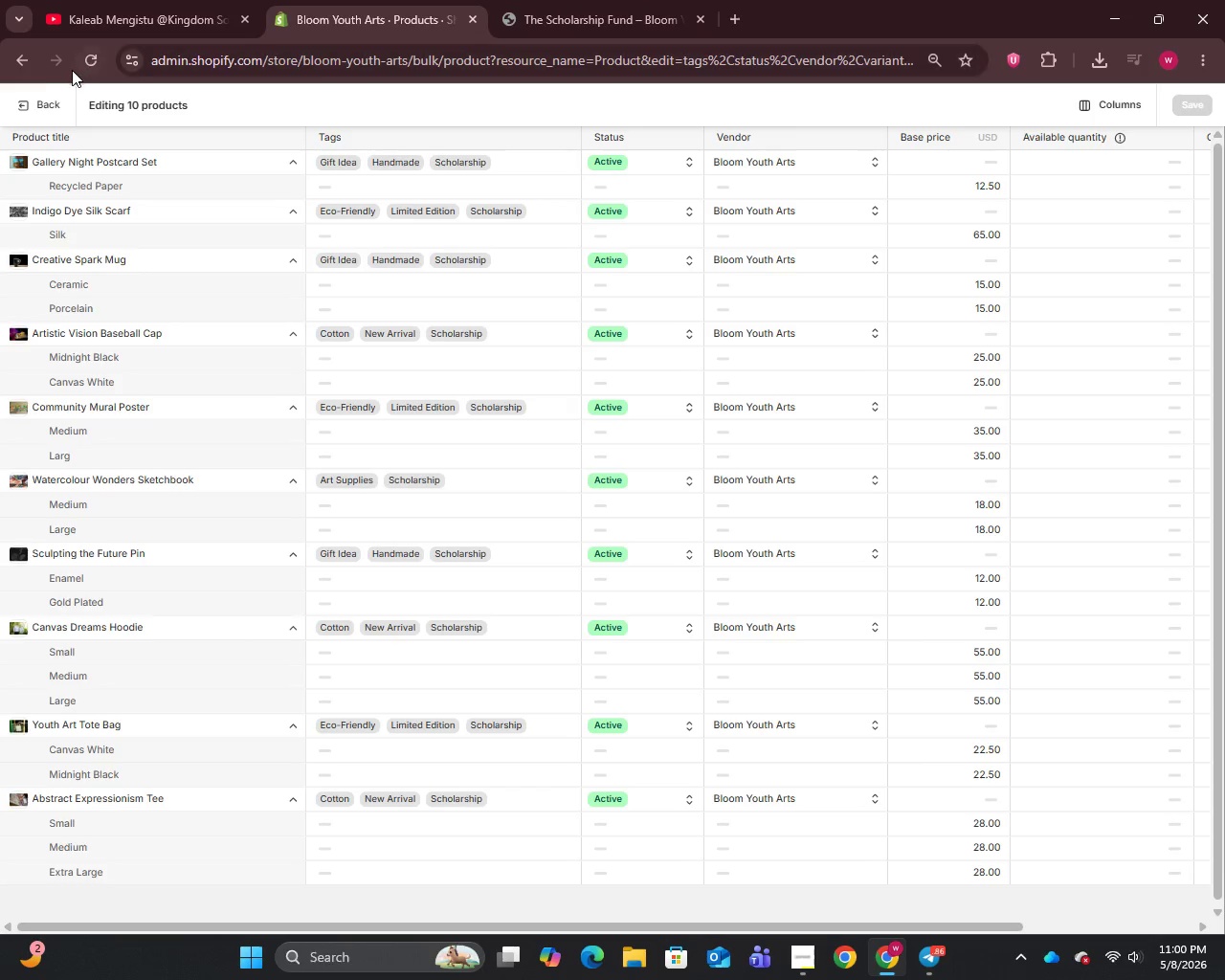 
left_click([37, 103])
 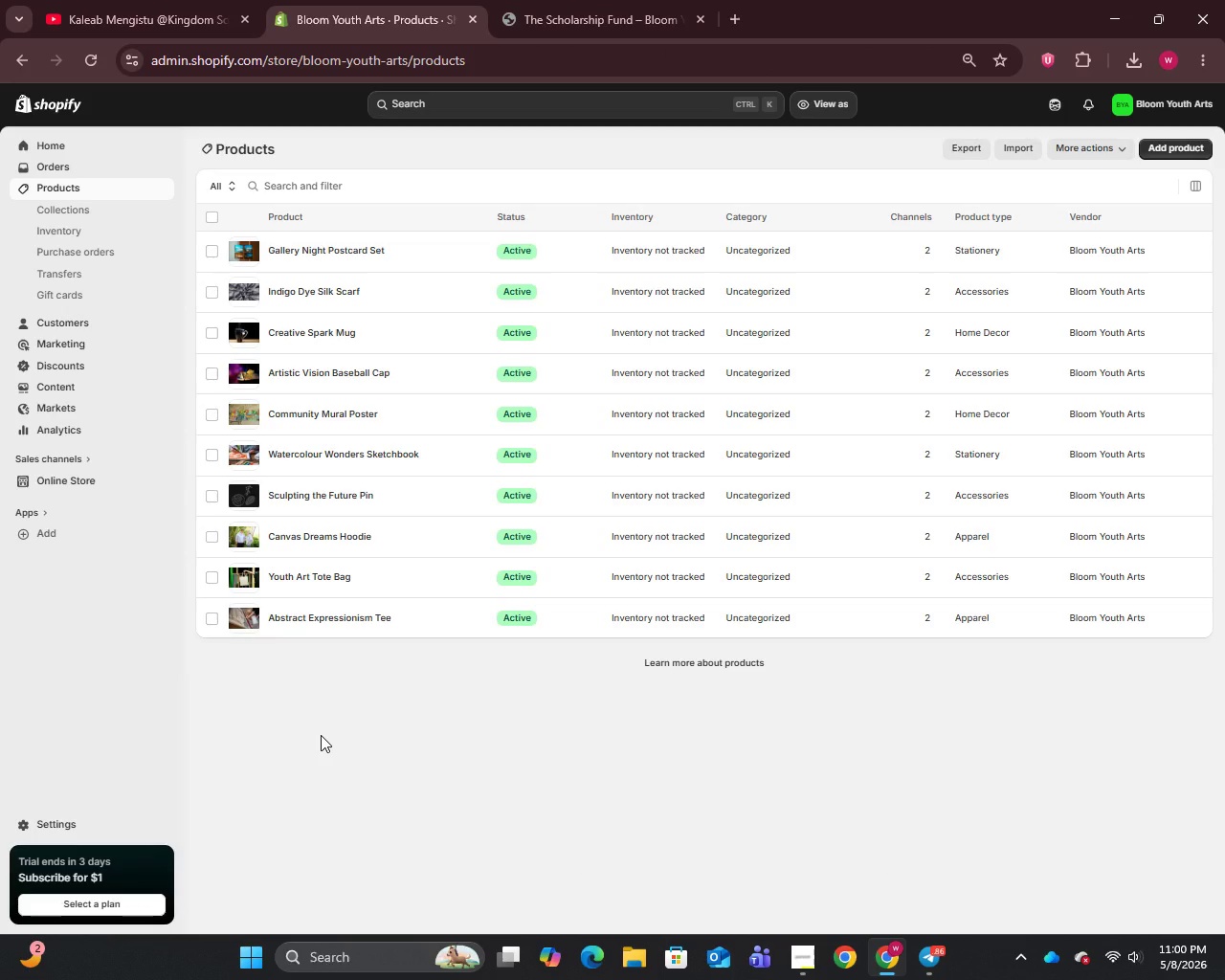 
wait(7.02)
 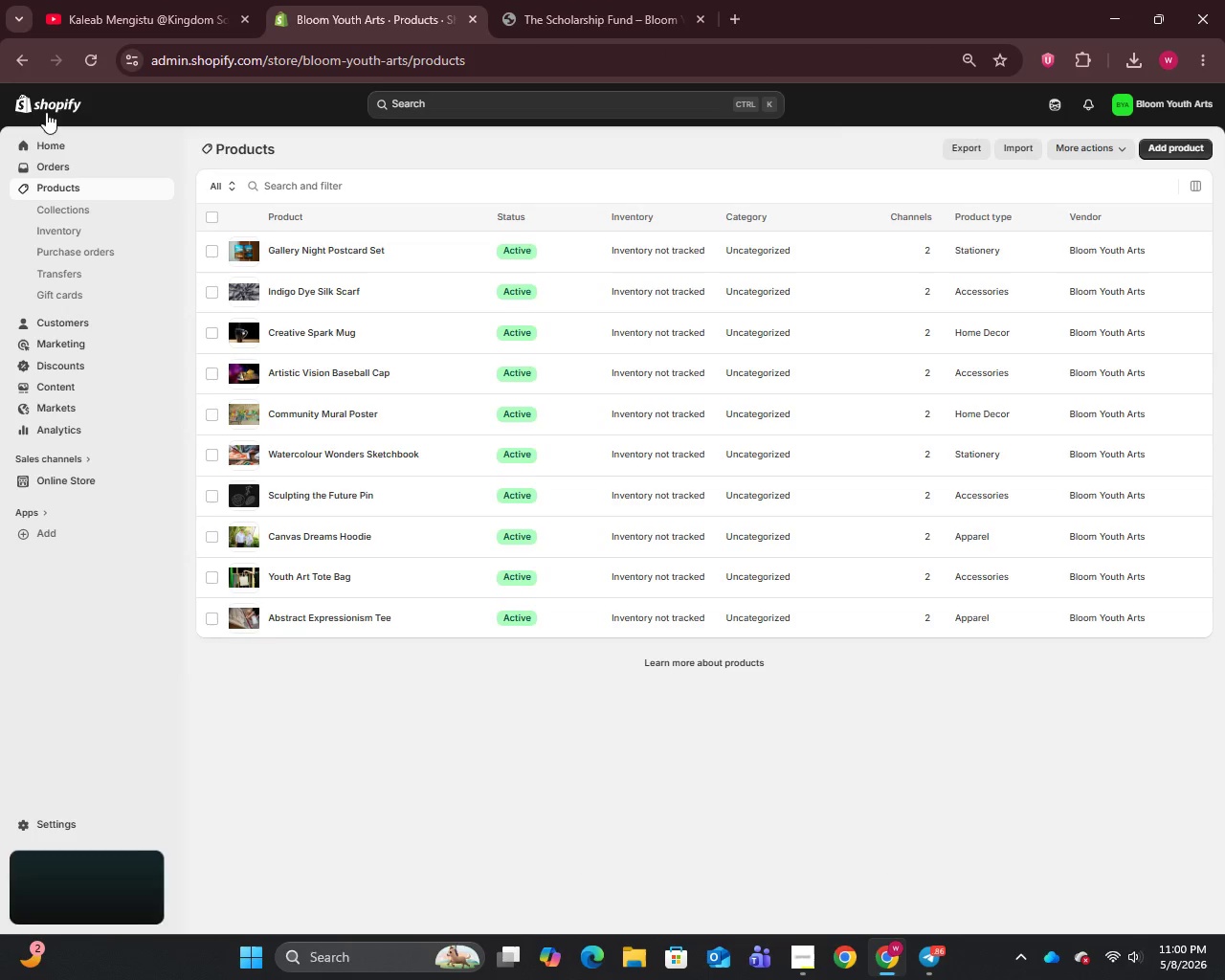 
left_click([59, 204])
 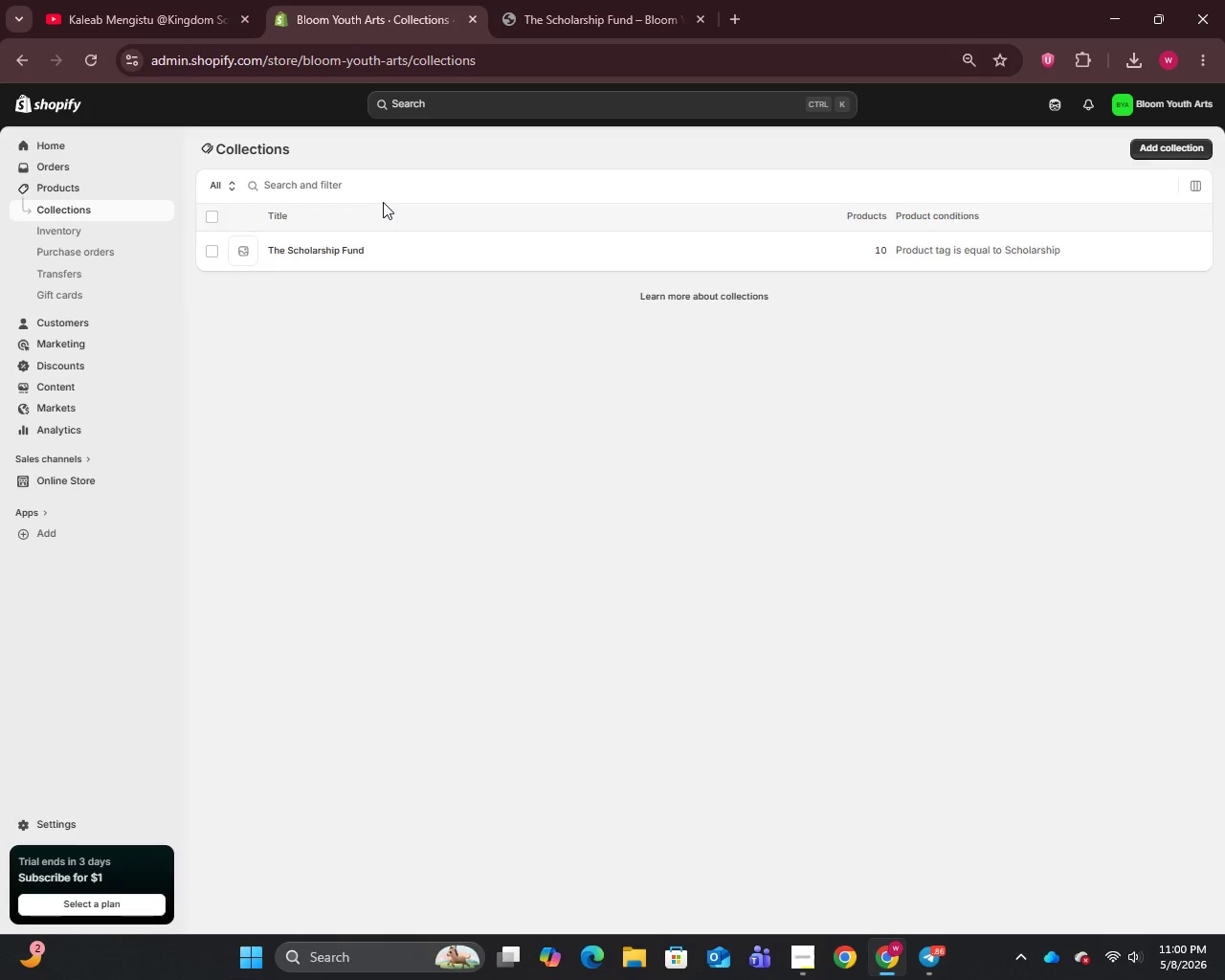 
double_click([325, 251])
 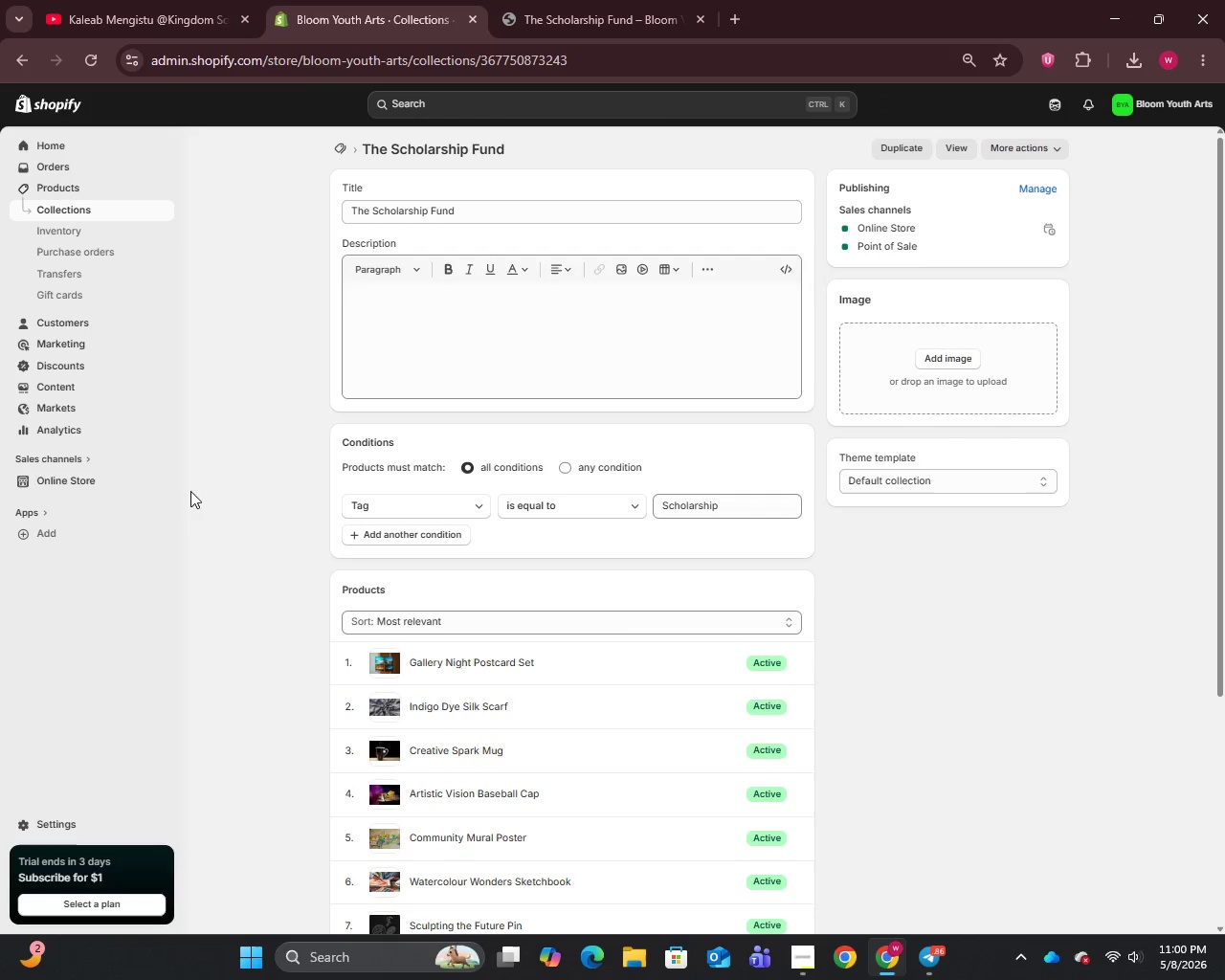 
scroll: coordinate [193, 507], scroll_direction: down, amount: 1.0
 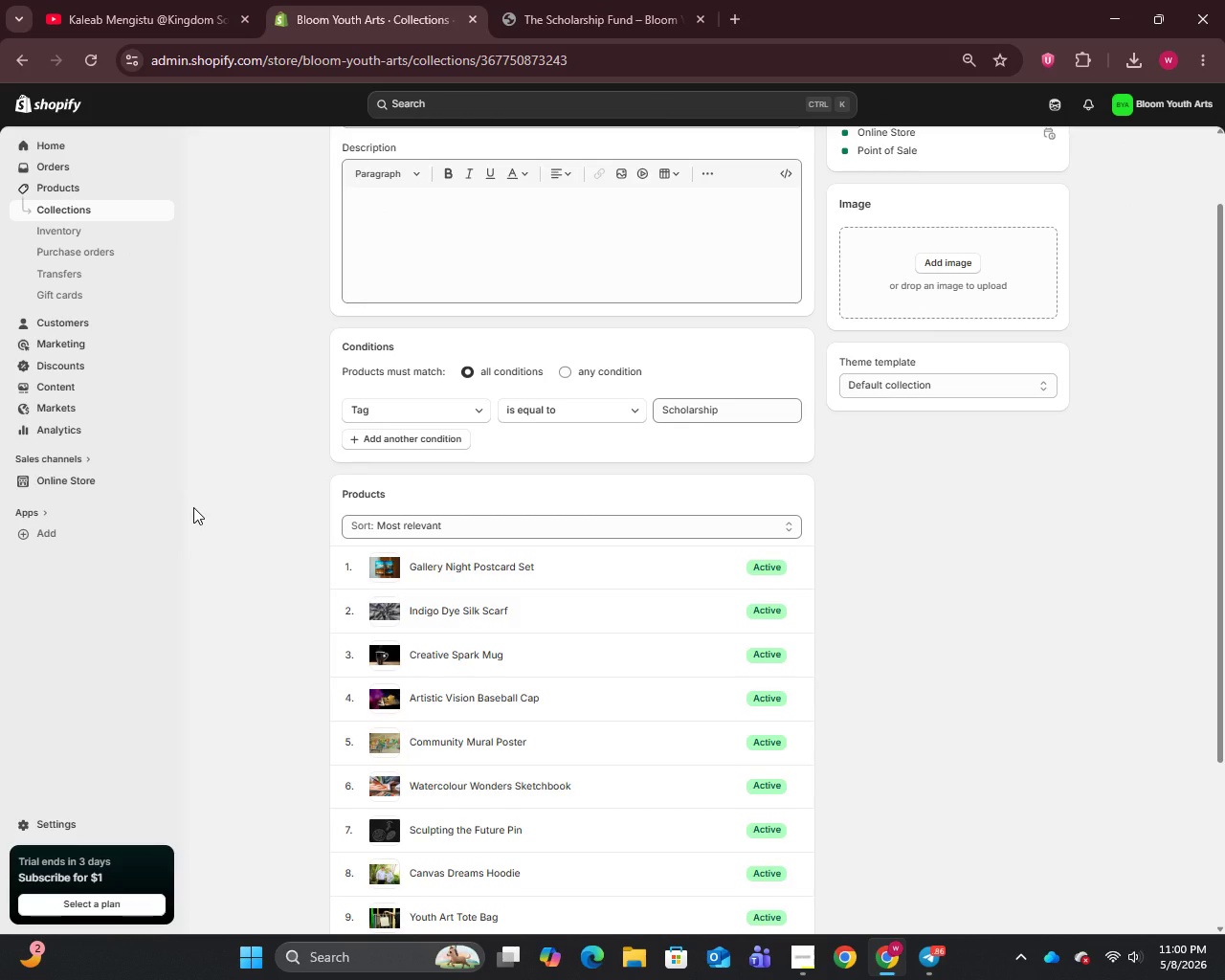 
scroll: coordinate [193, 507], scroll_direction: up, amount: 2.0
 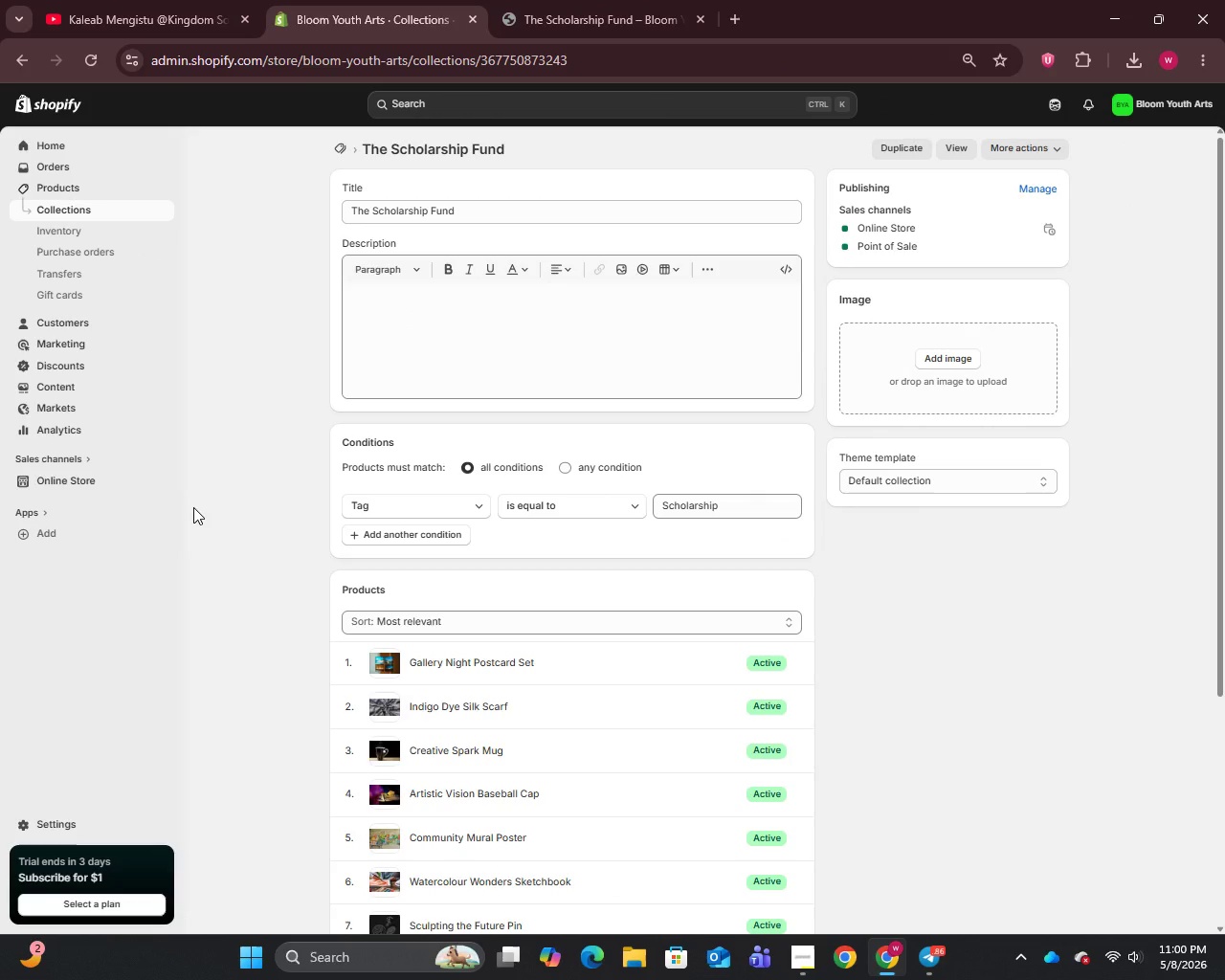 
hold_key(key=ControlLeft, duration=1.06)
scroll: coordinate [193, 507], scroll_direction: down, amount: 1.0
 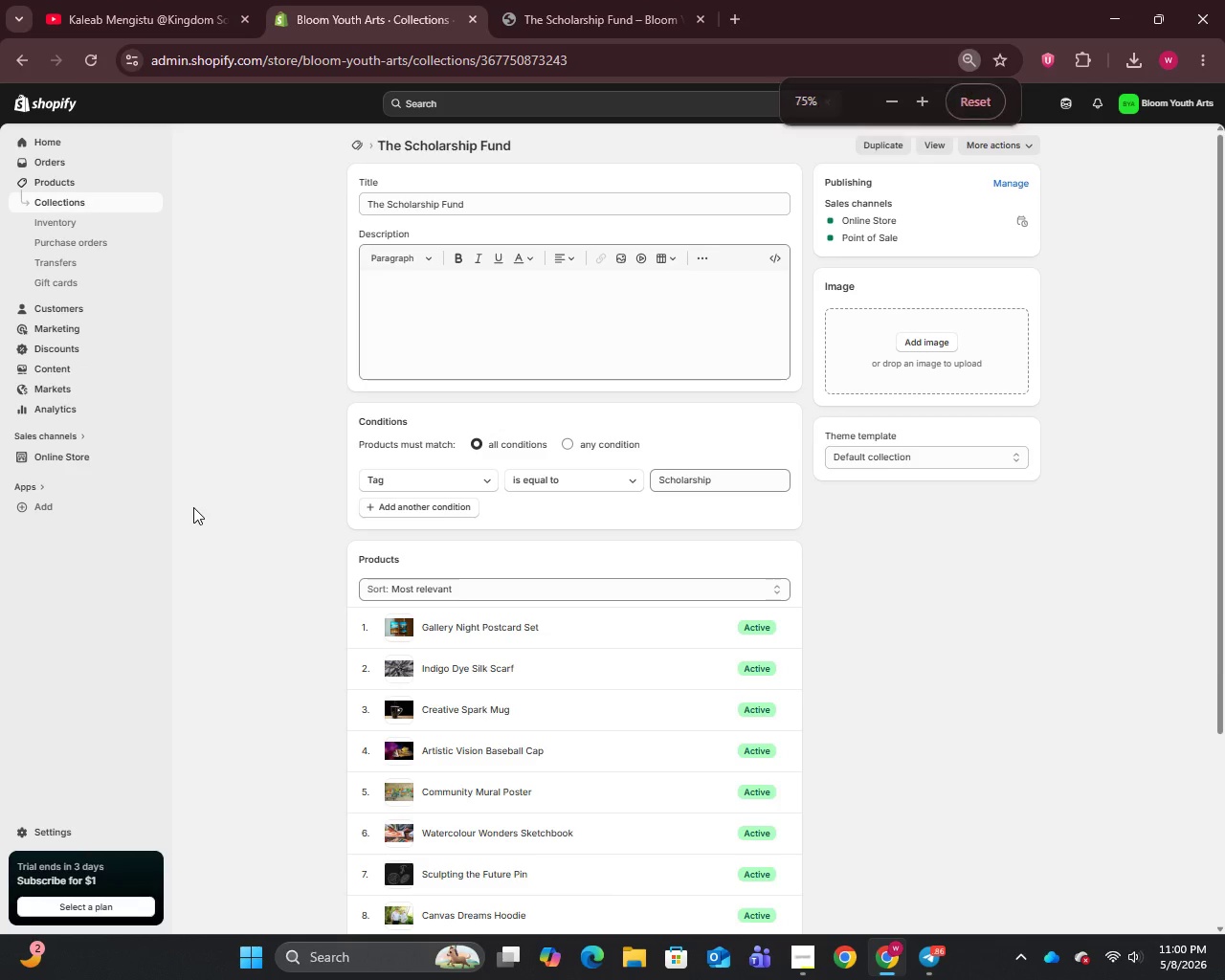 
hold_key(key=ControlLeft, duration=0.62)
scroll: coordinate [193, 507], scroll_direction: down, amount: 1.0
 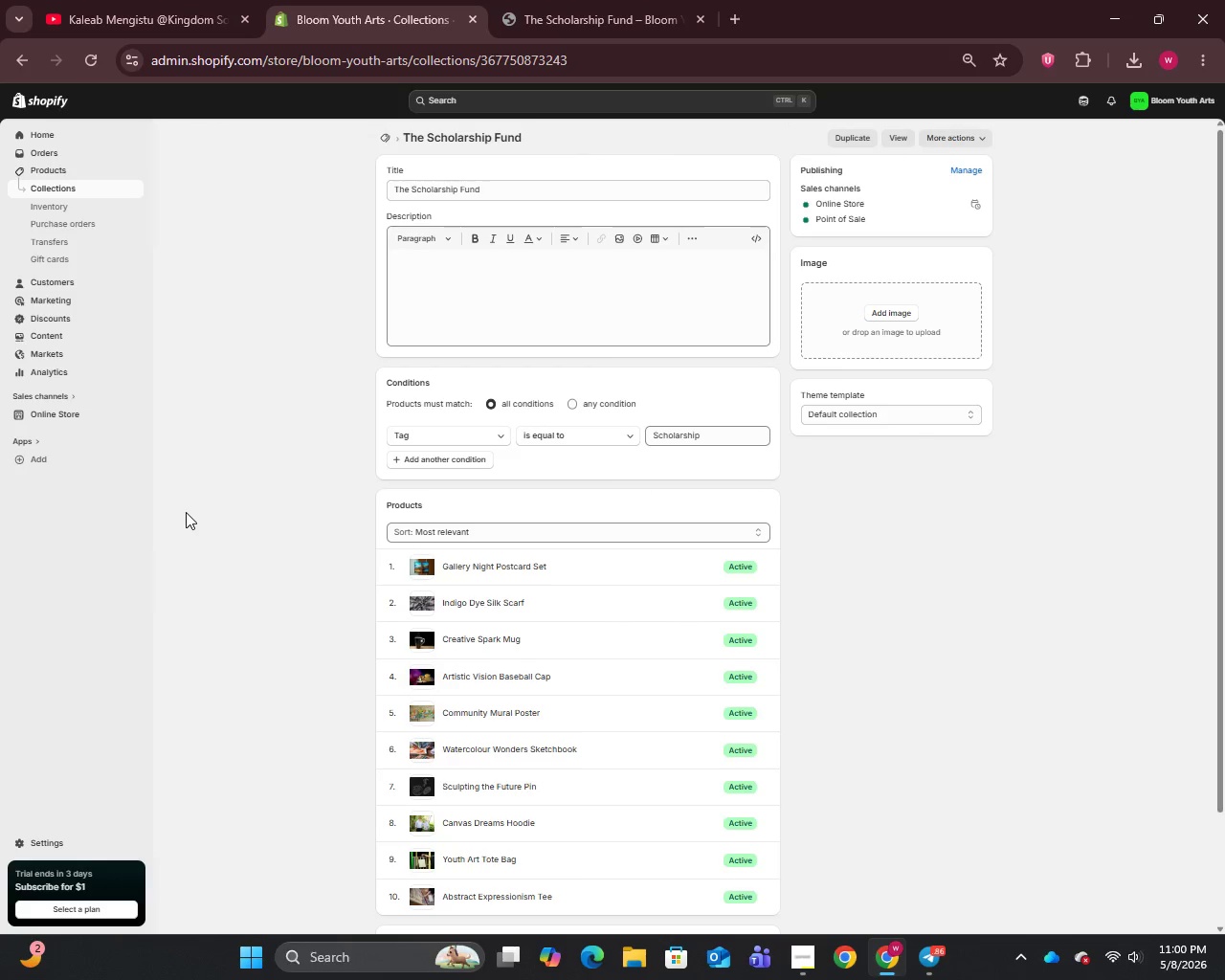 
key(Meta+PrintScreen)
 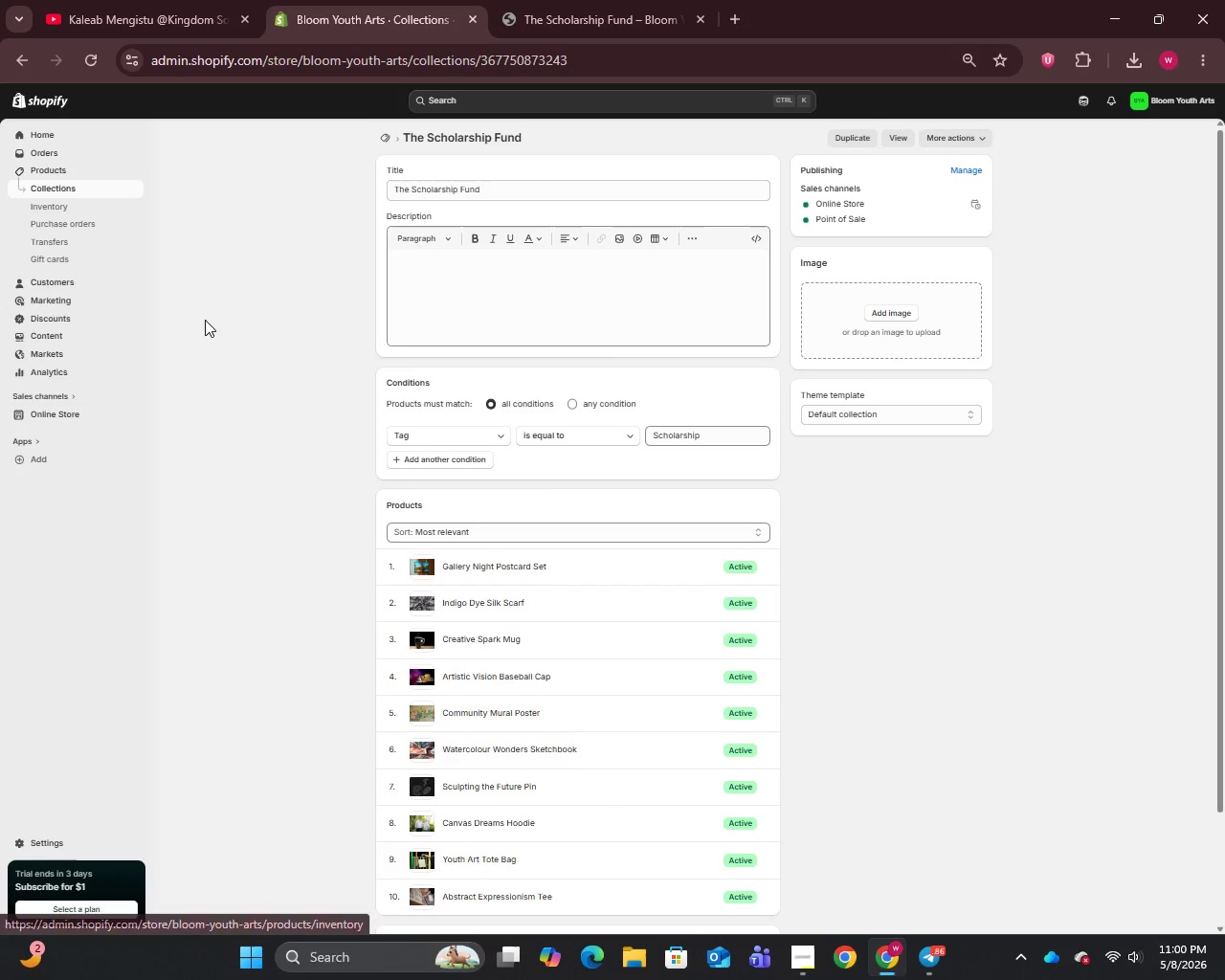 